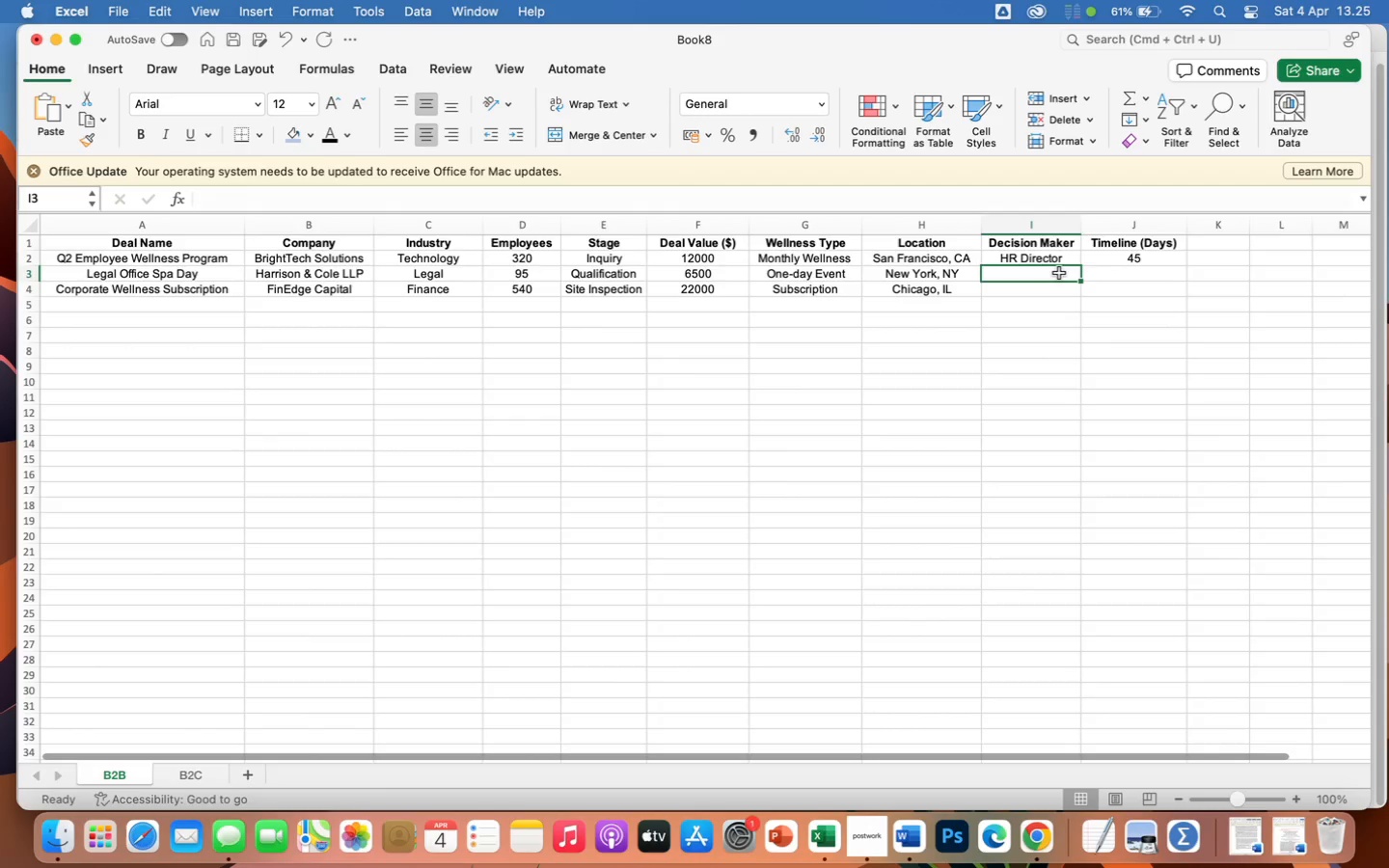 
type(Office)
 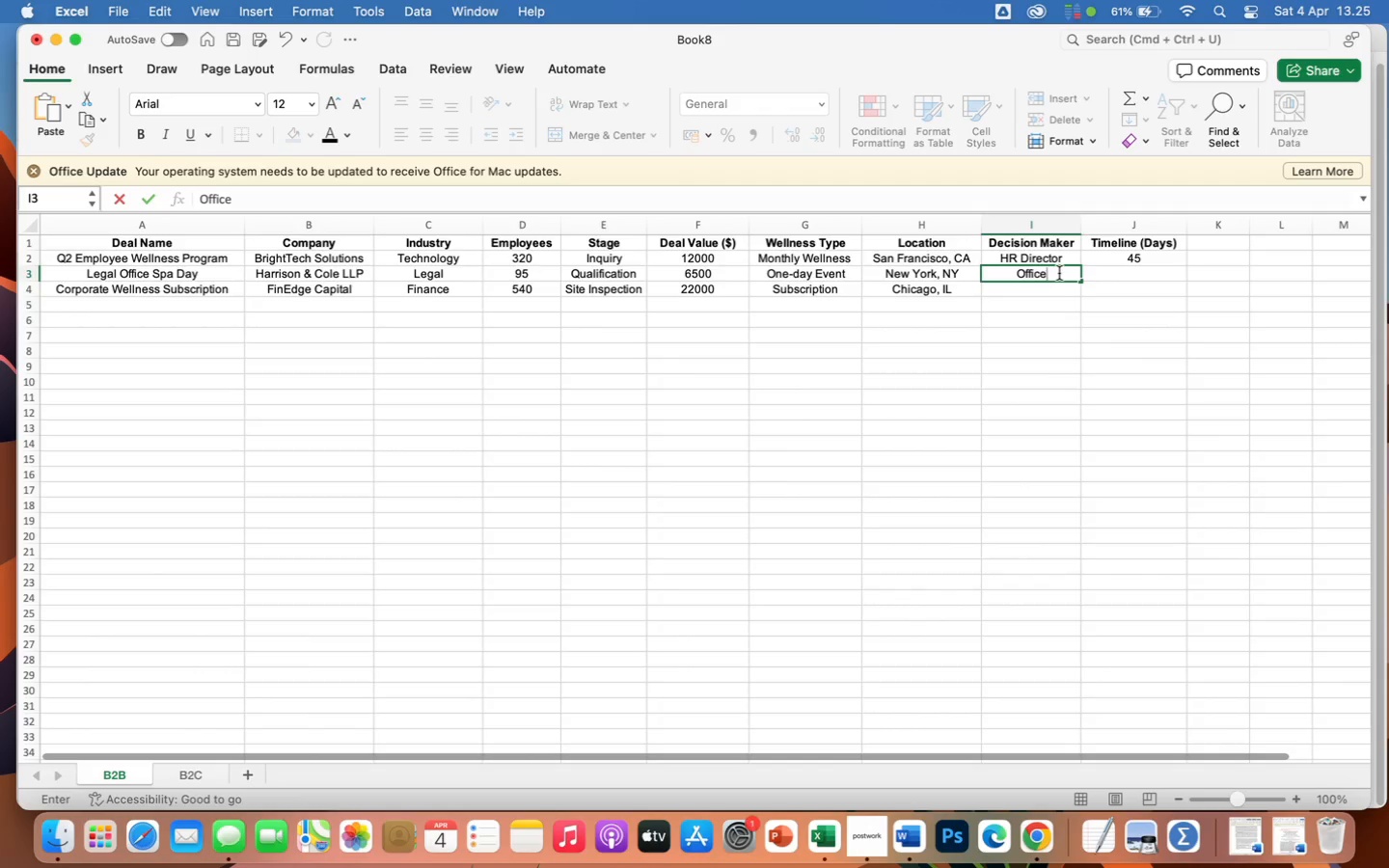 
wait(7.64)
 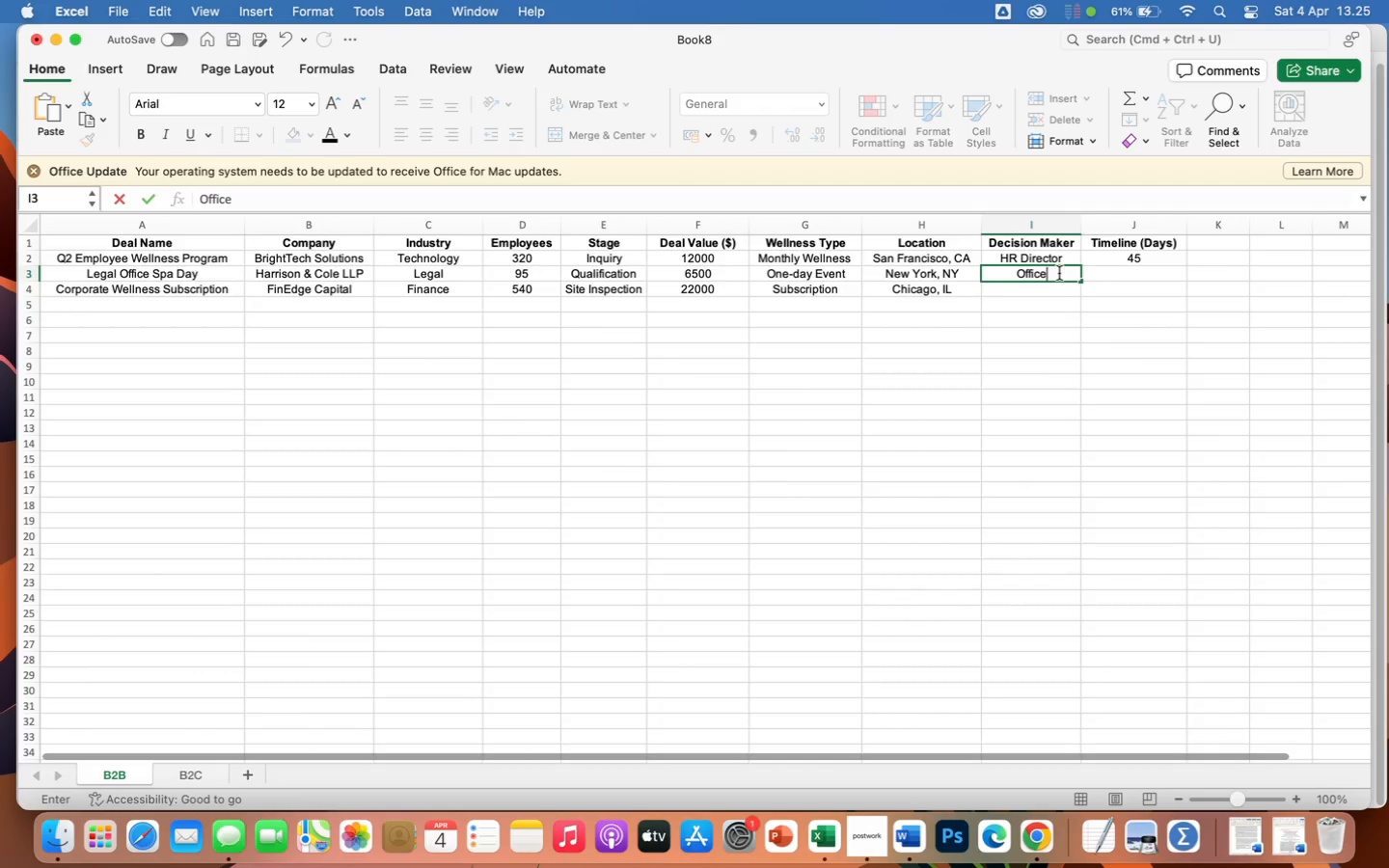 
type( Manager)
 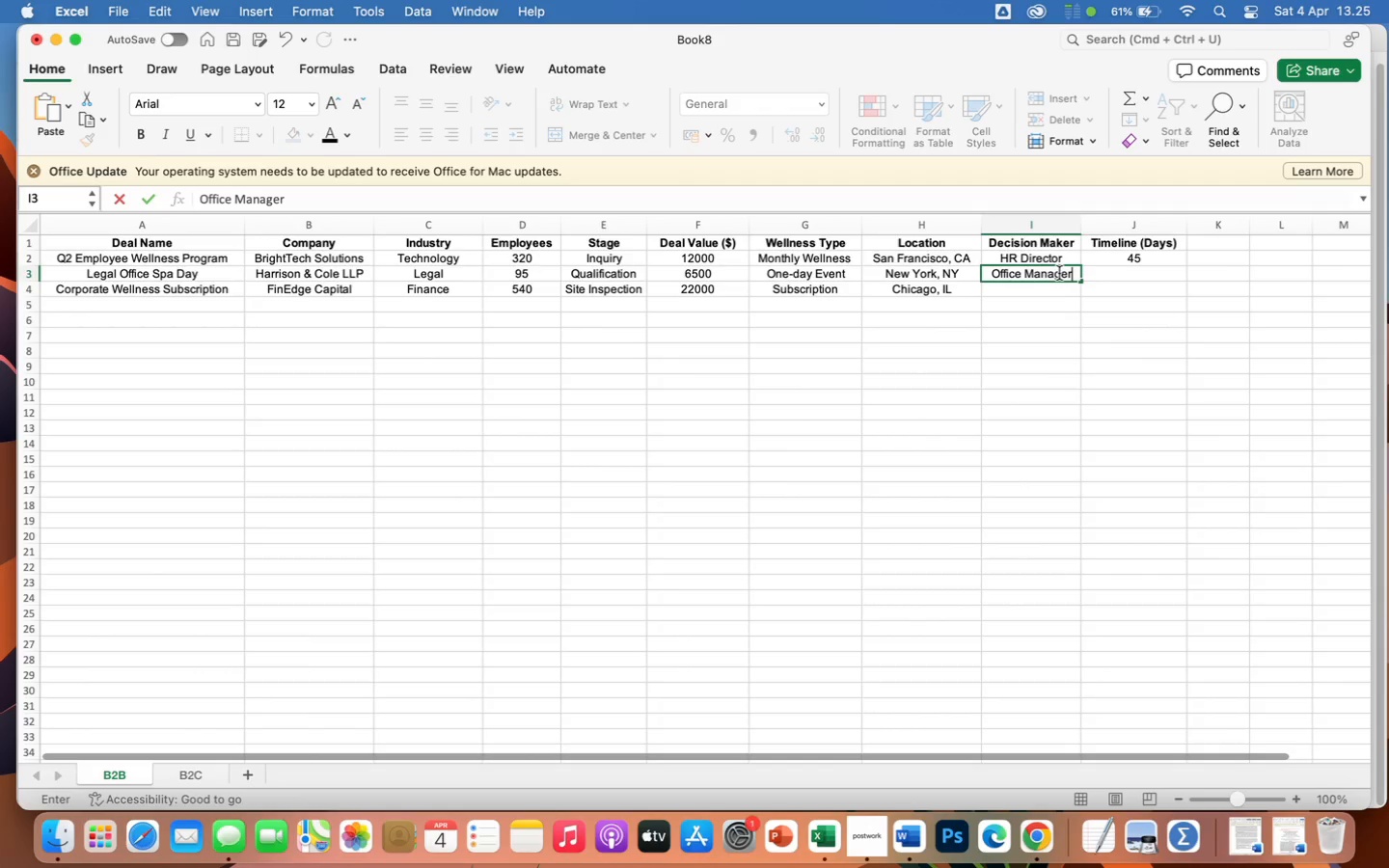 
key(Enter)
 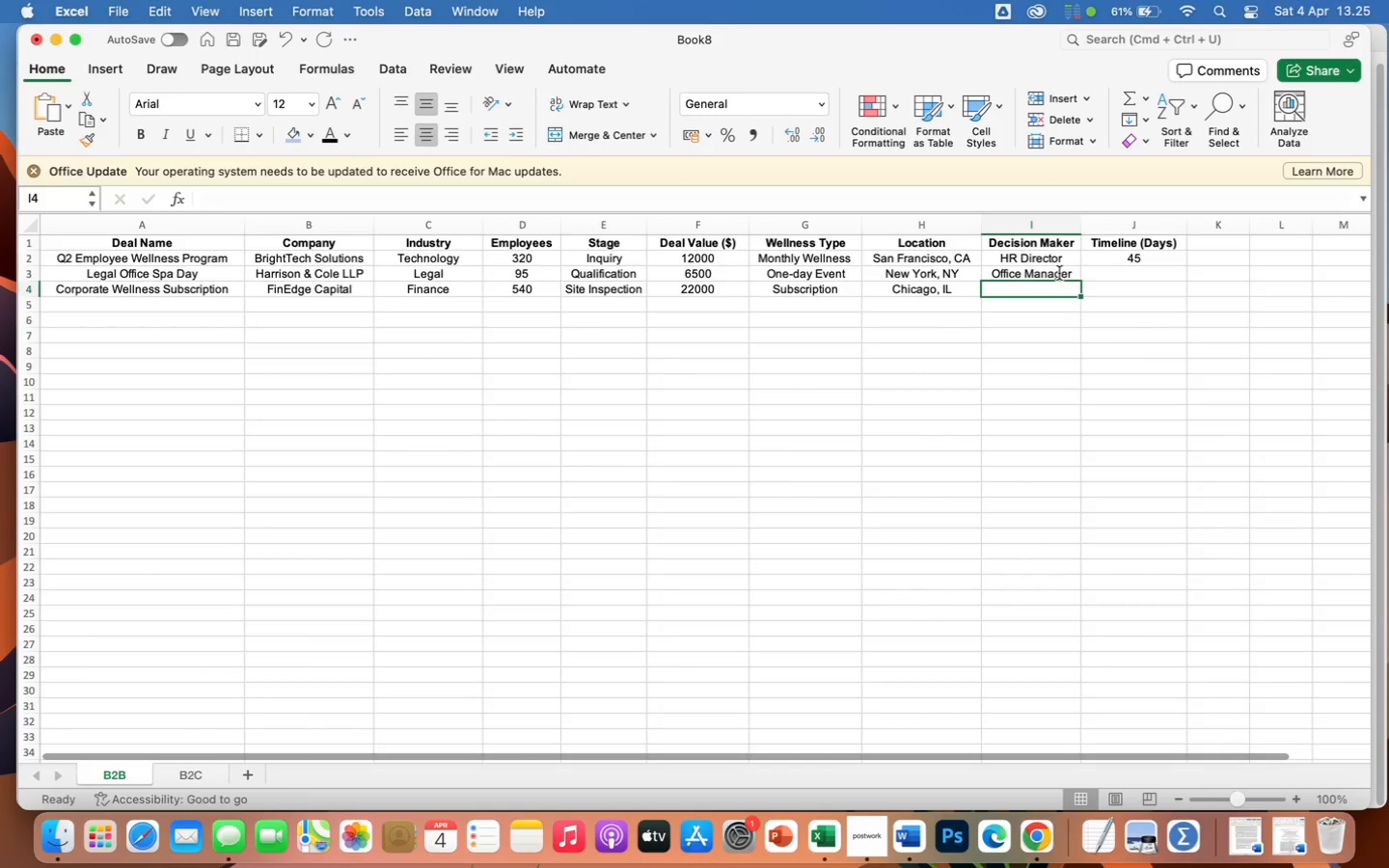 
hold_key(key=CapsLock, duration=0.43)
 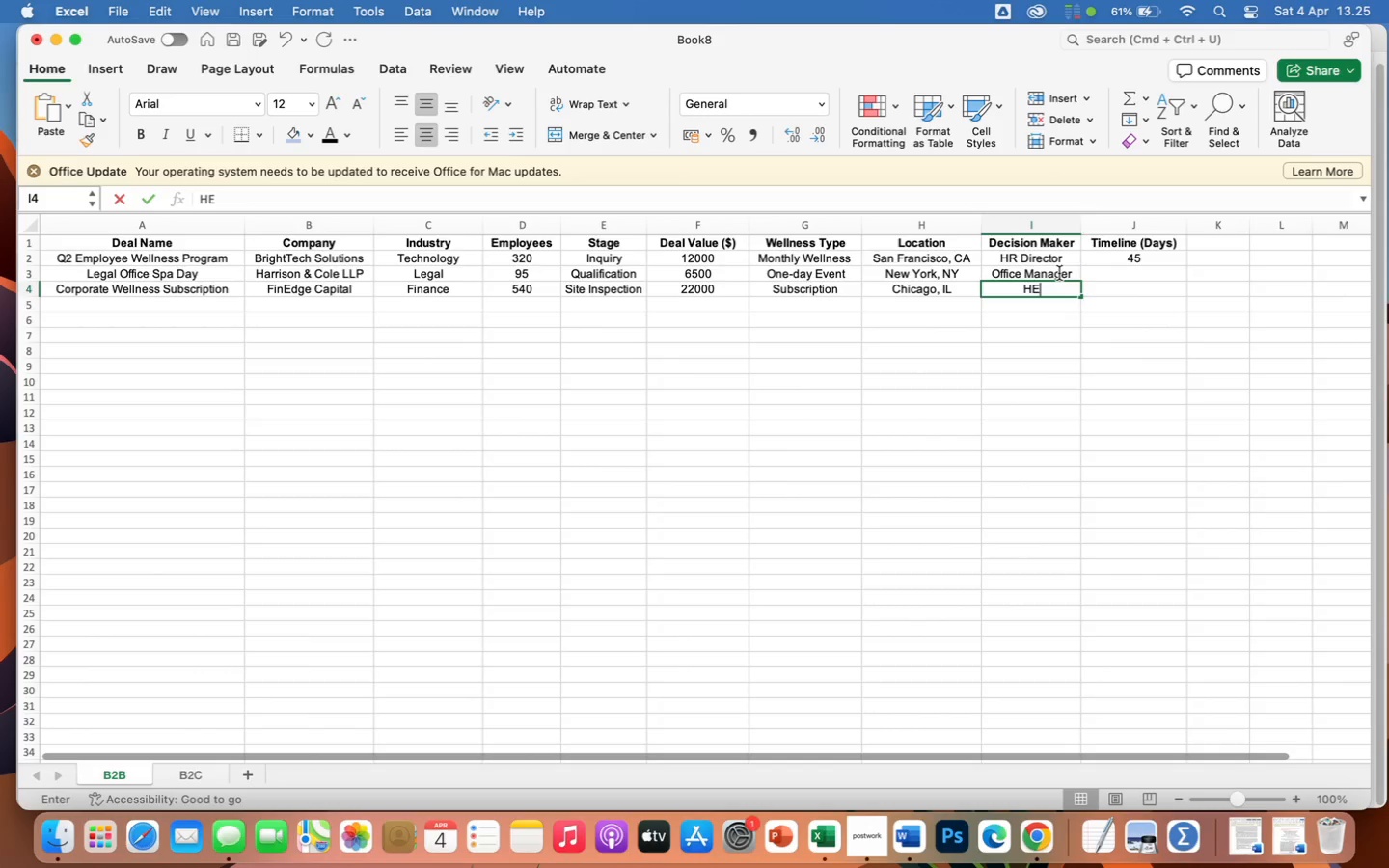 
type(HEAD)
key(Backspace)
key(Backspace)
key(Backspace)
type(ead of HR)
 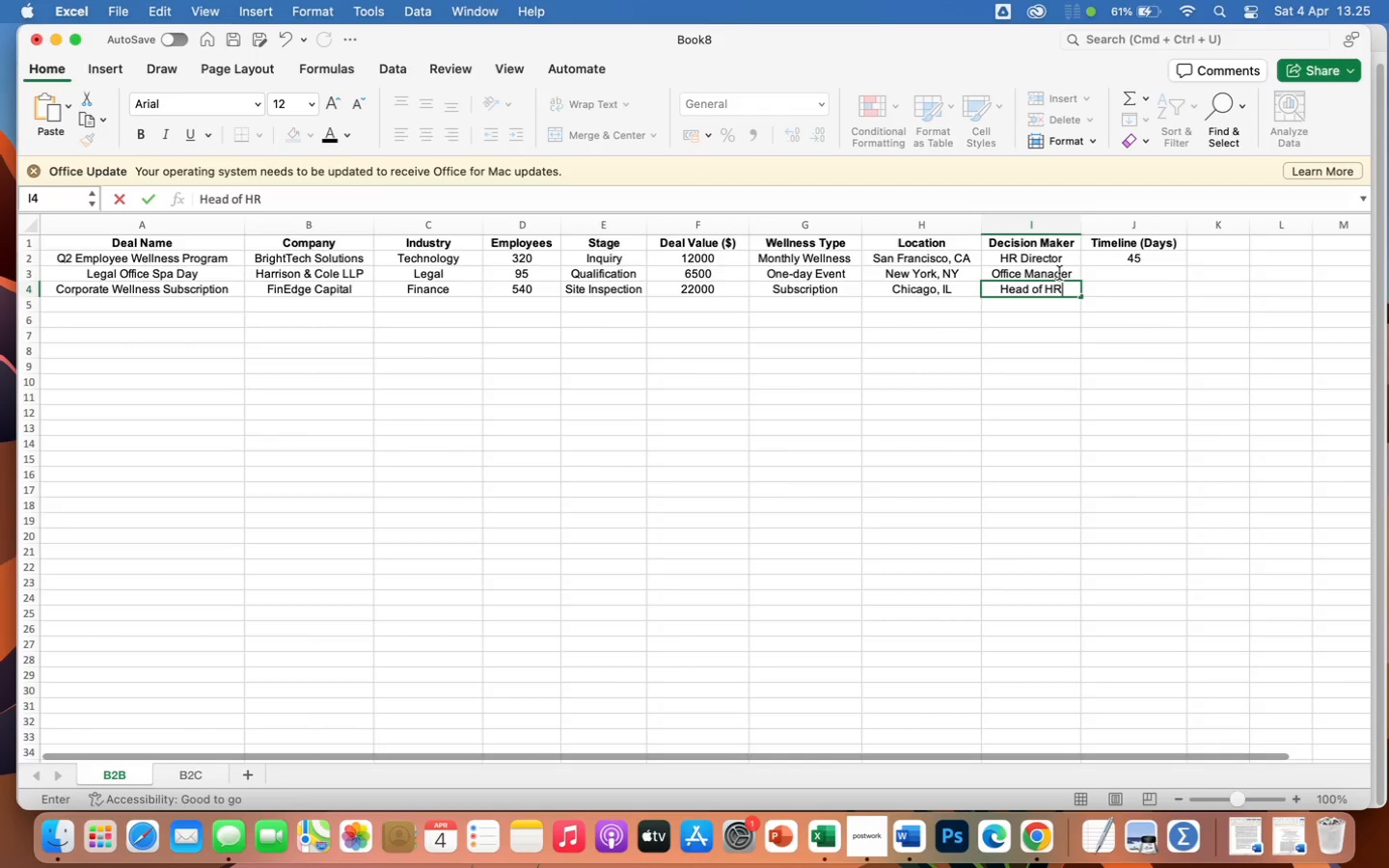 
key(Enter)
 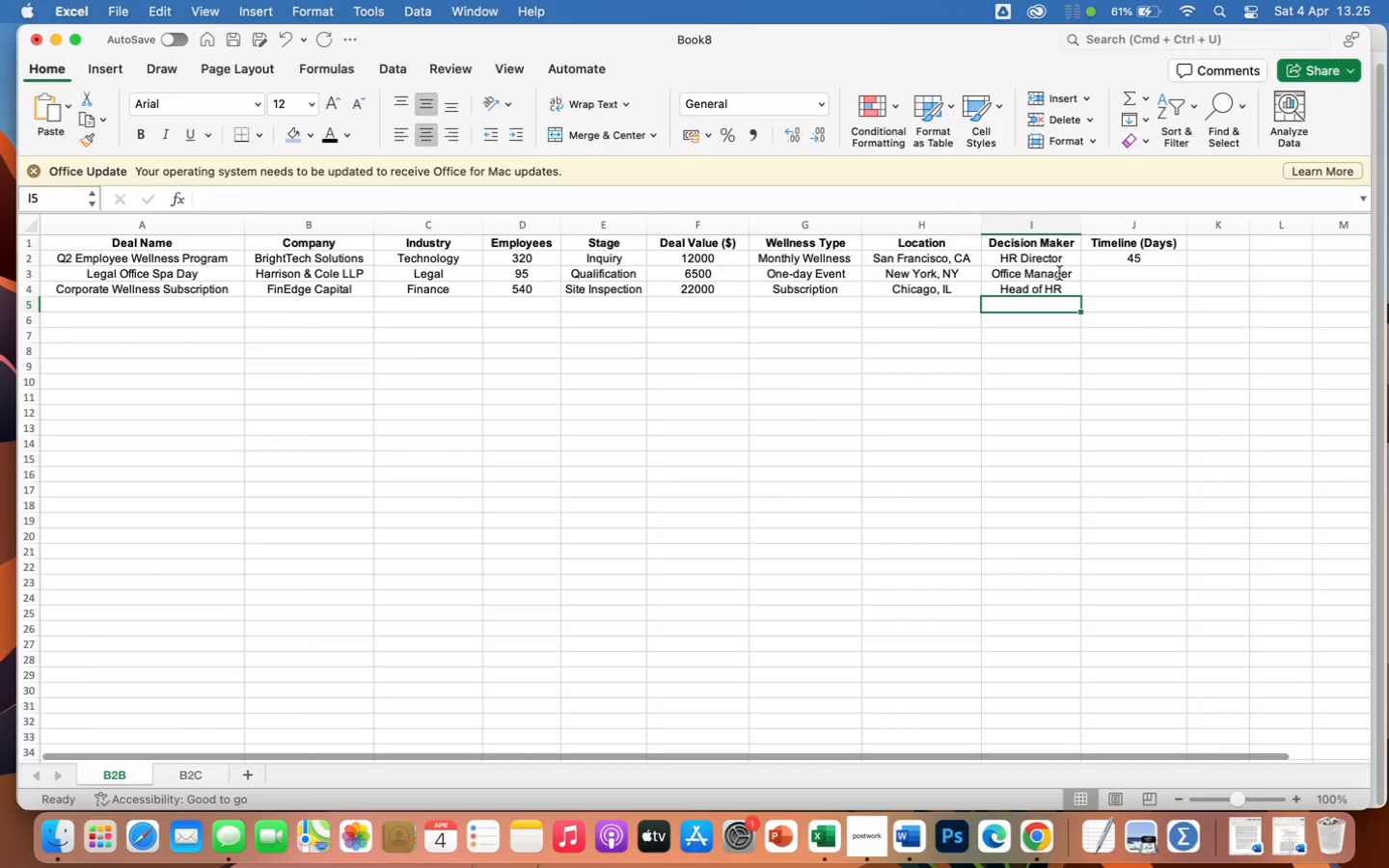 
type(CEO)
 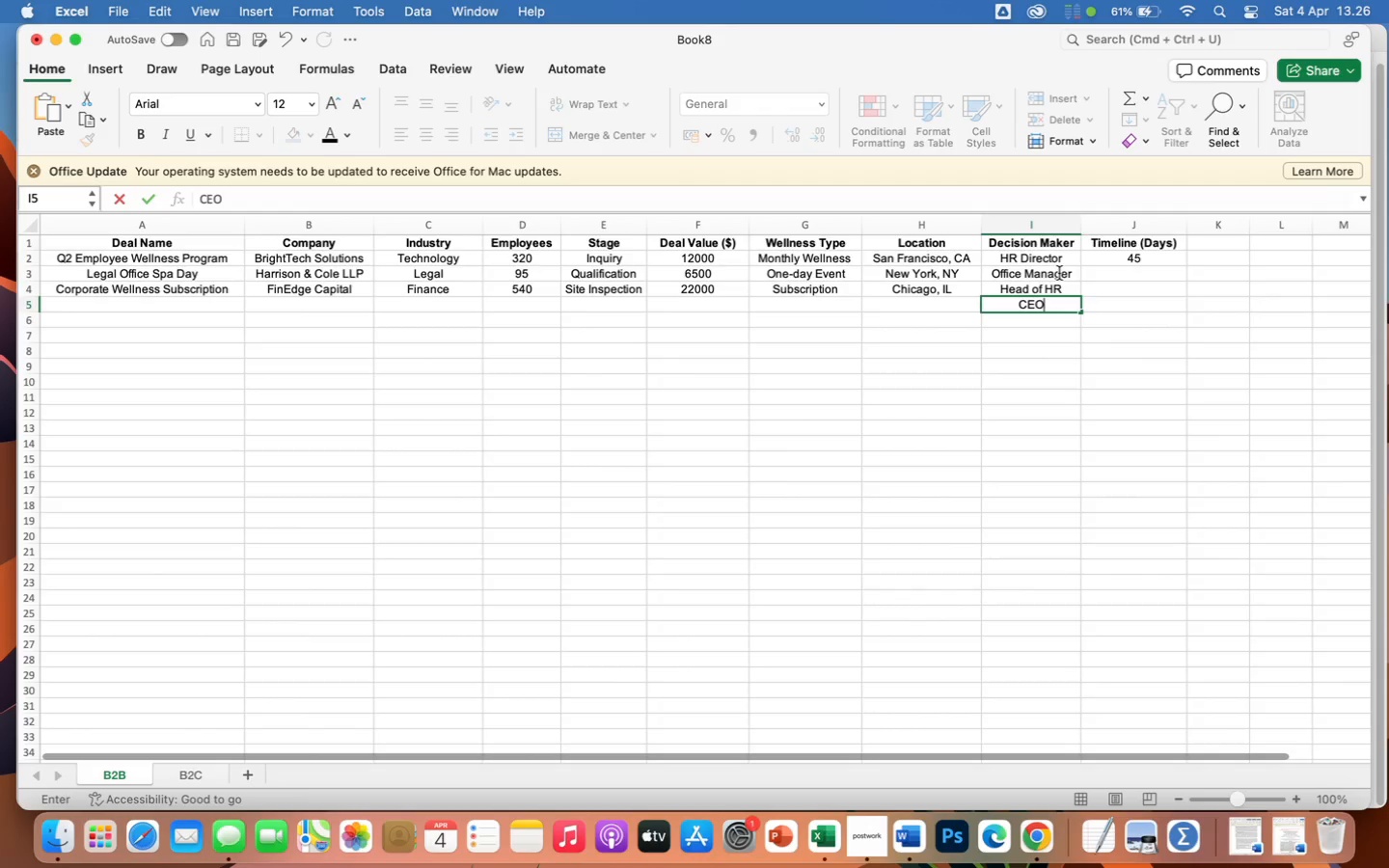 
left_click([1151, 274])
 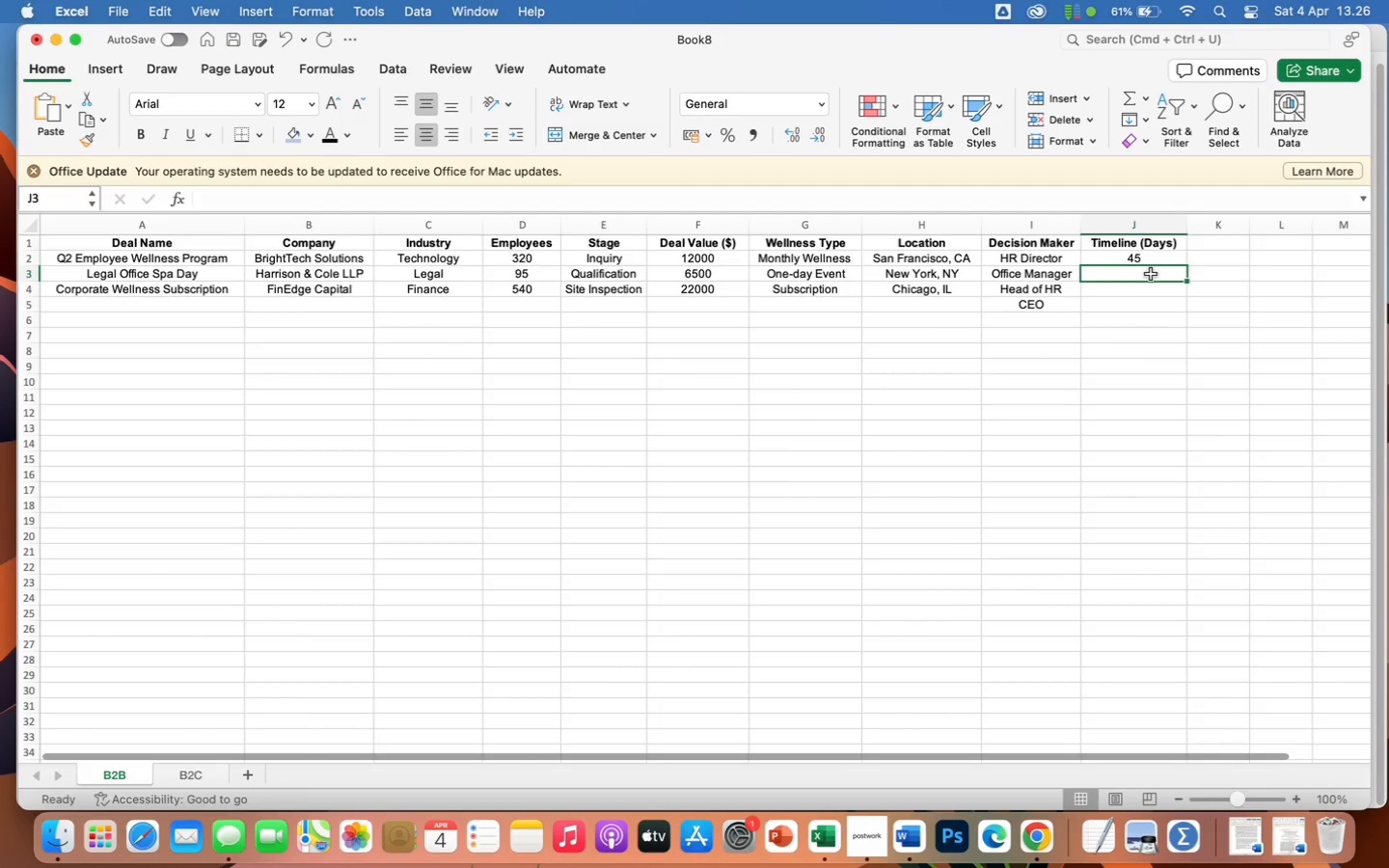 
type(20)
 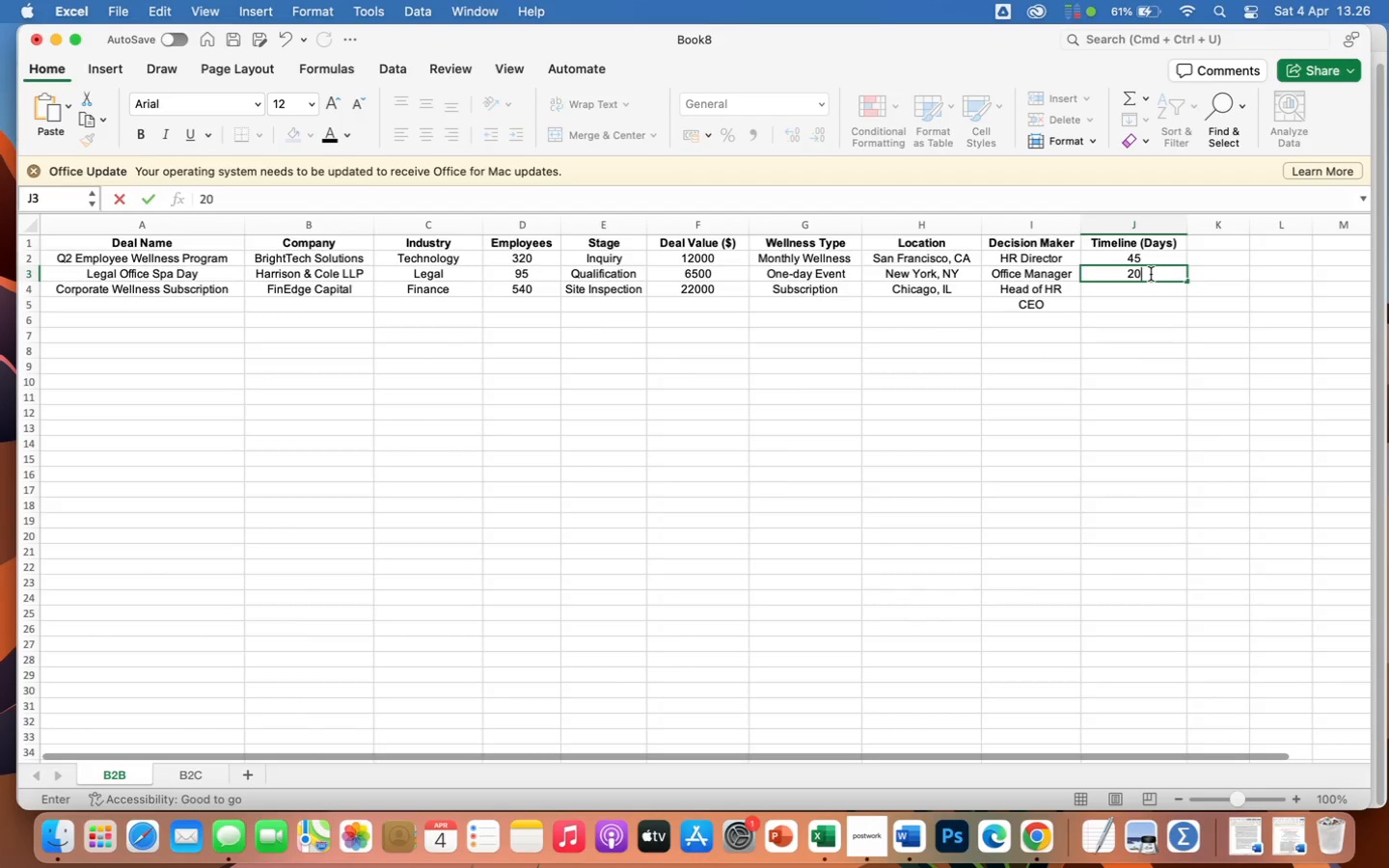 
key(Enter)
 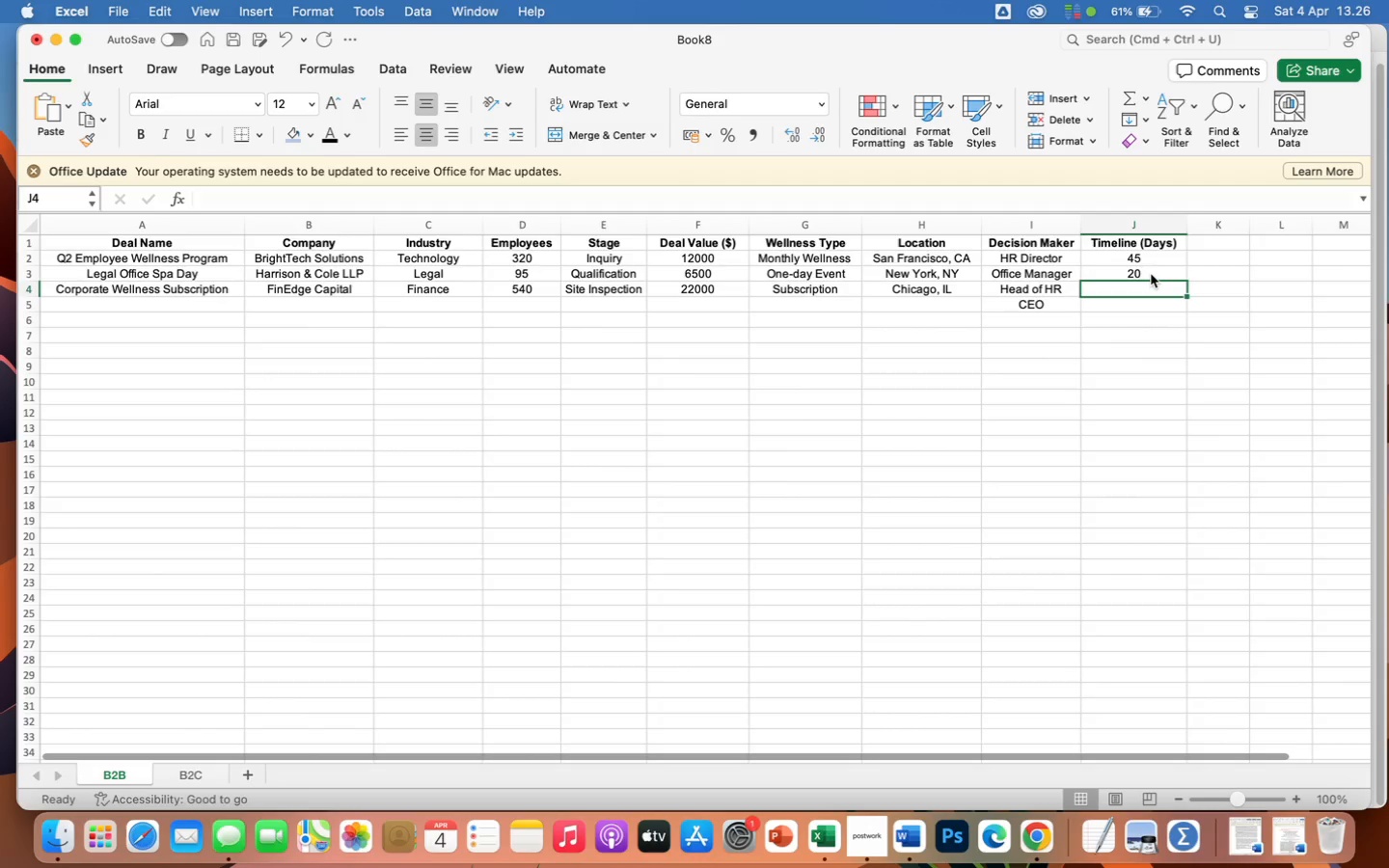 
type(60)
 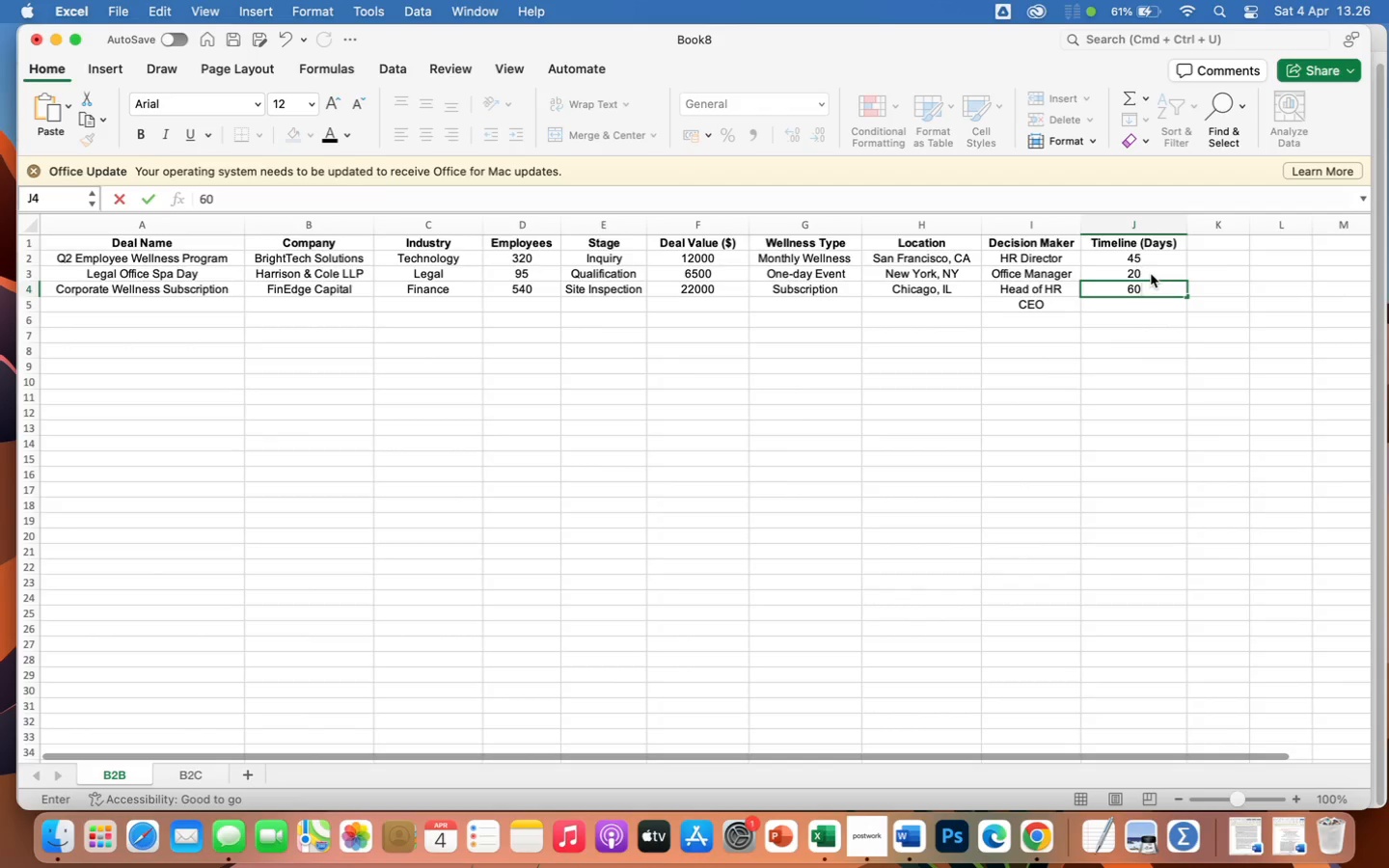 
key(Enter)
 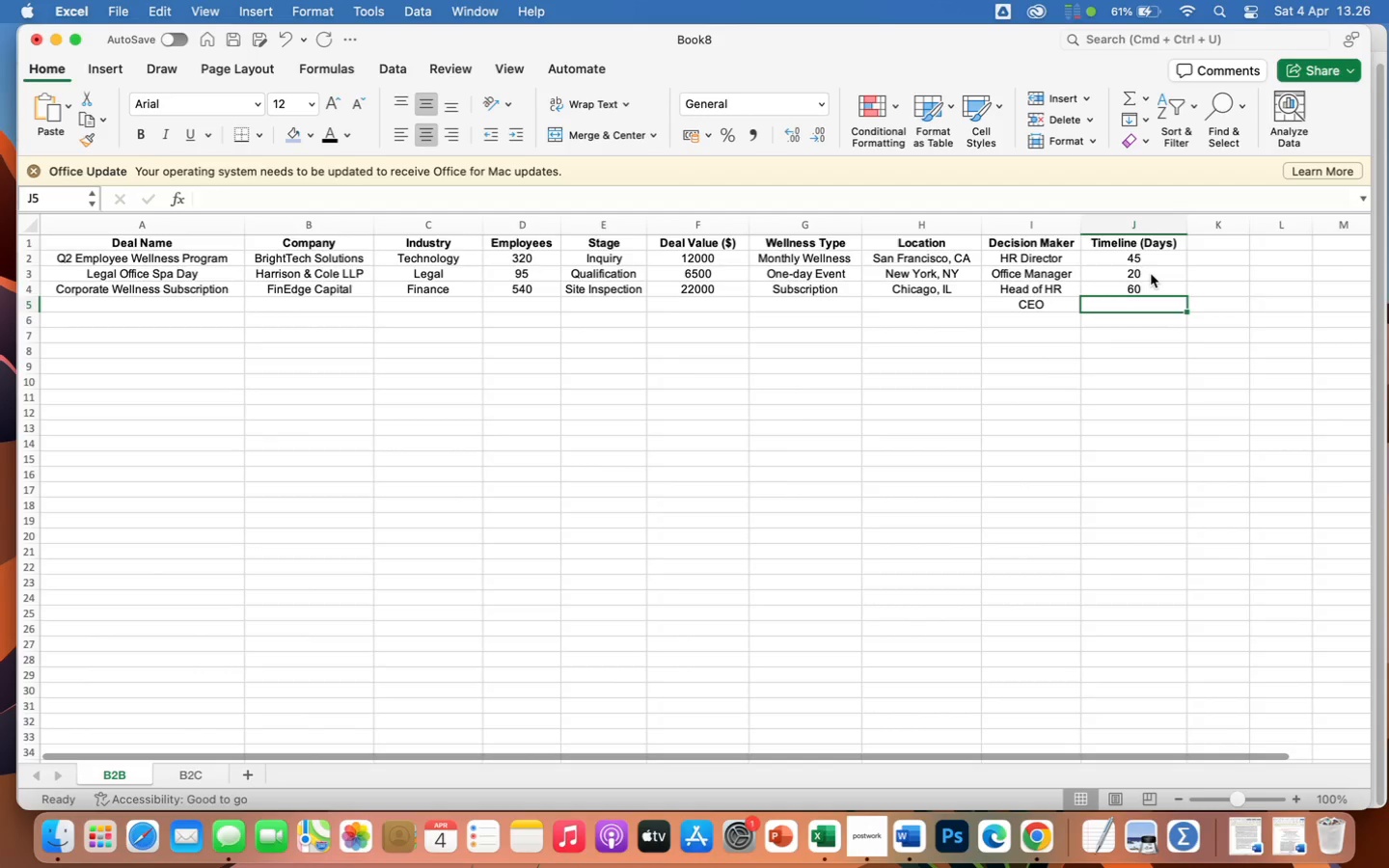 
type(25)
 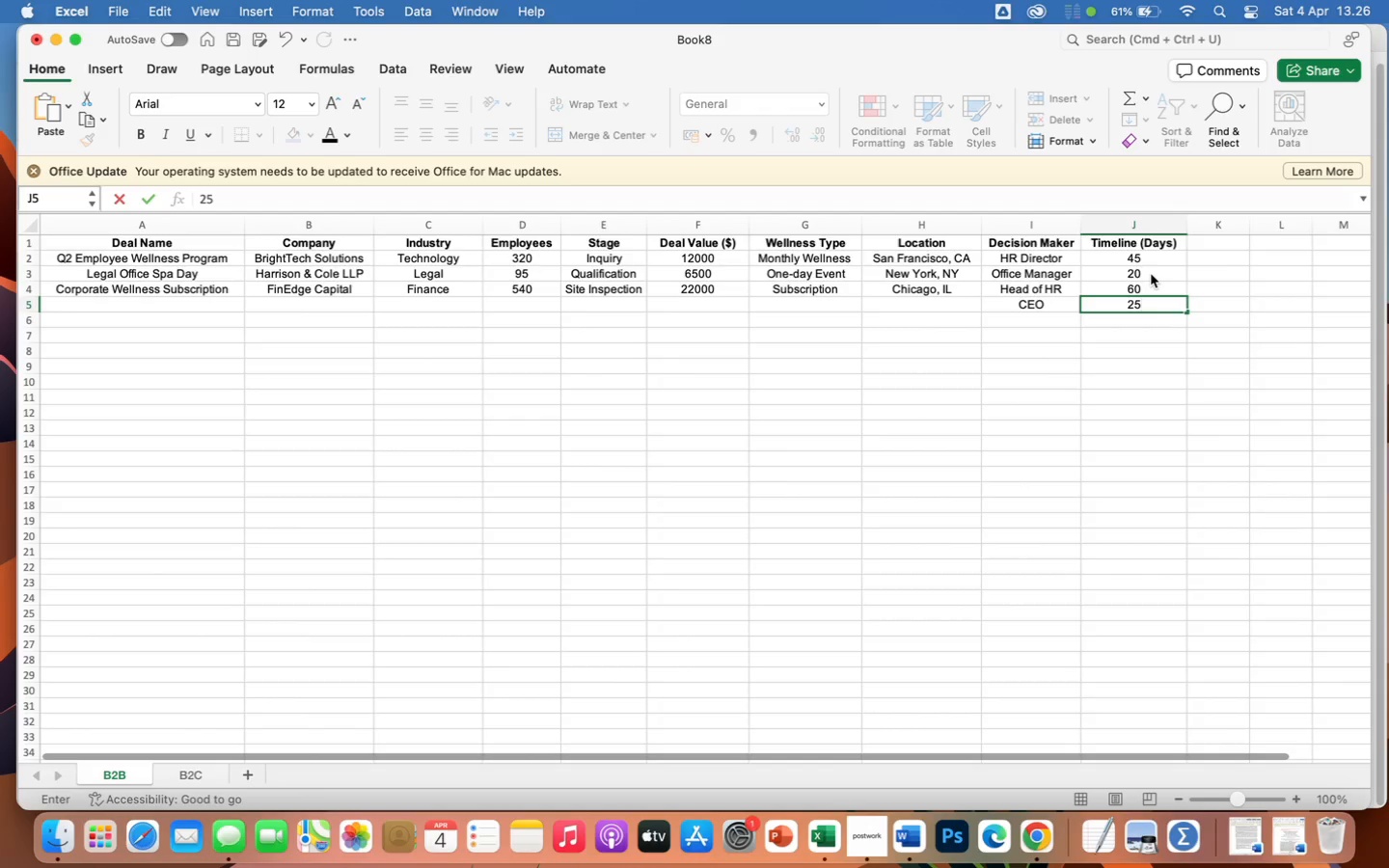 
wait(7.73)
 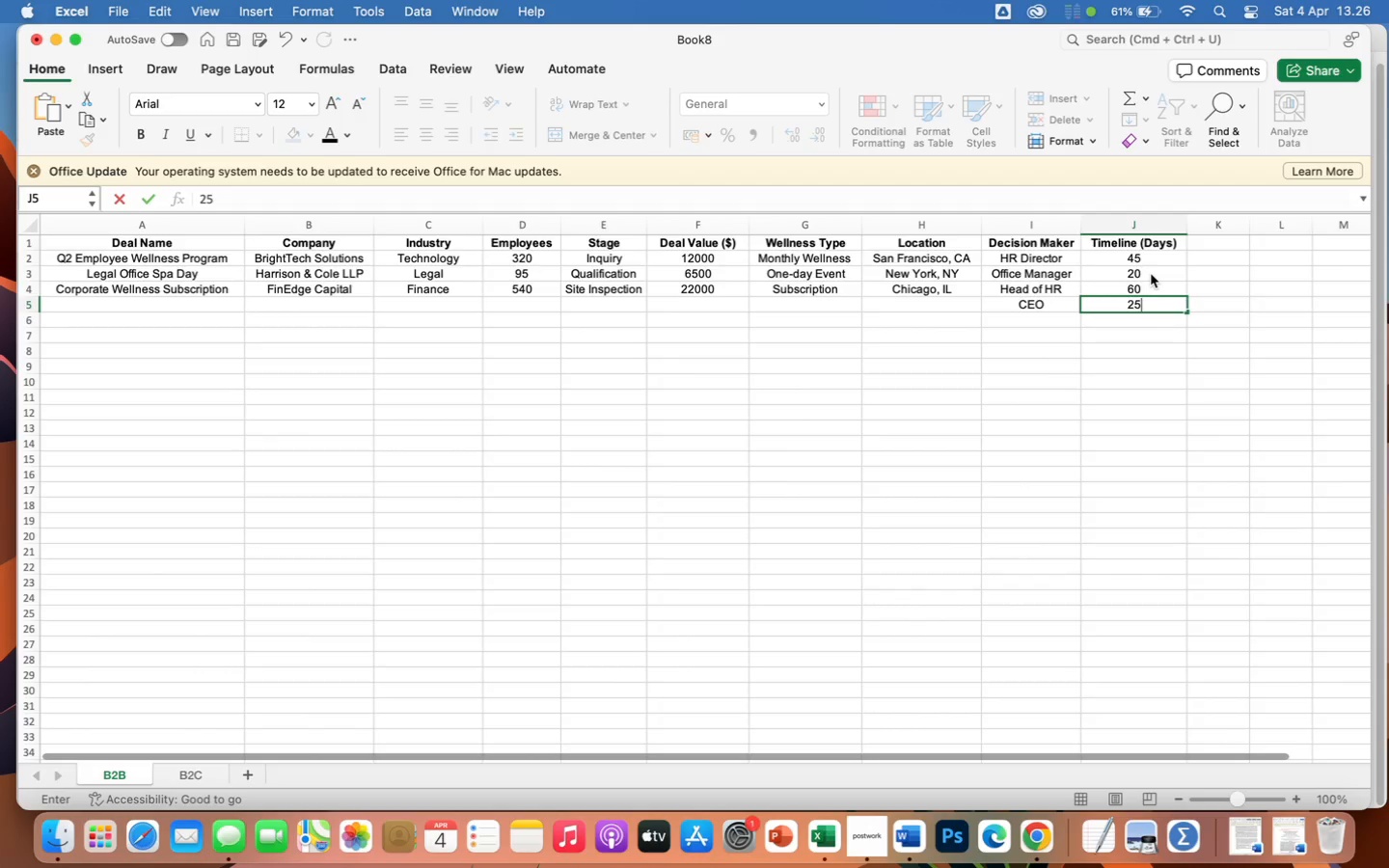 
key(Enter)
 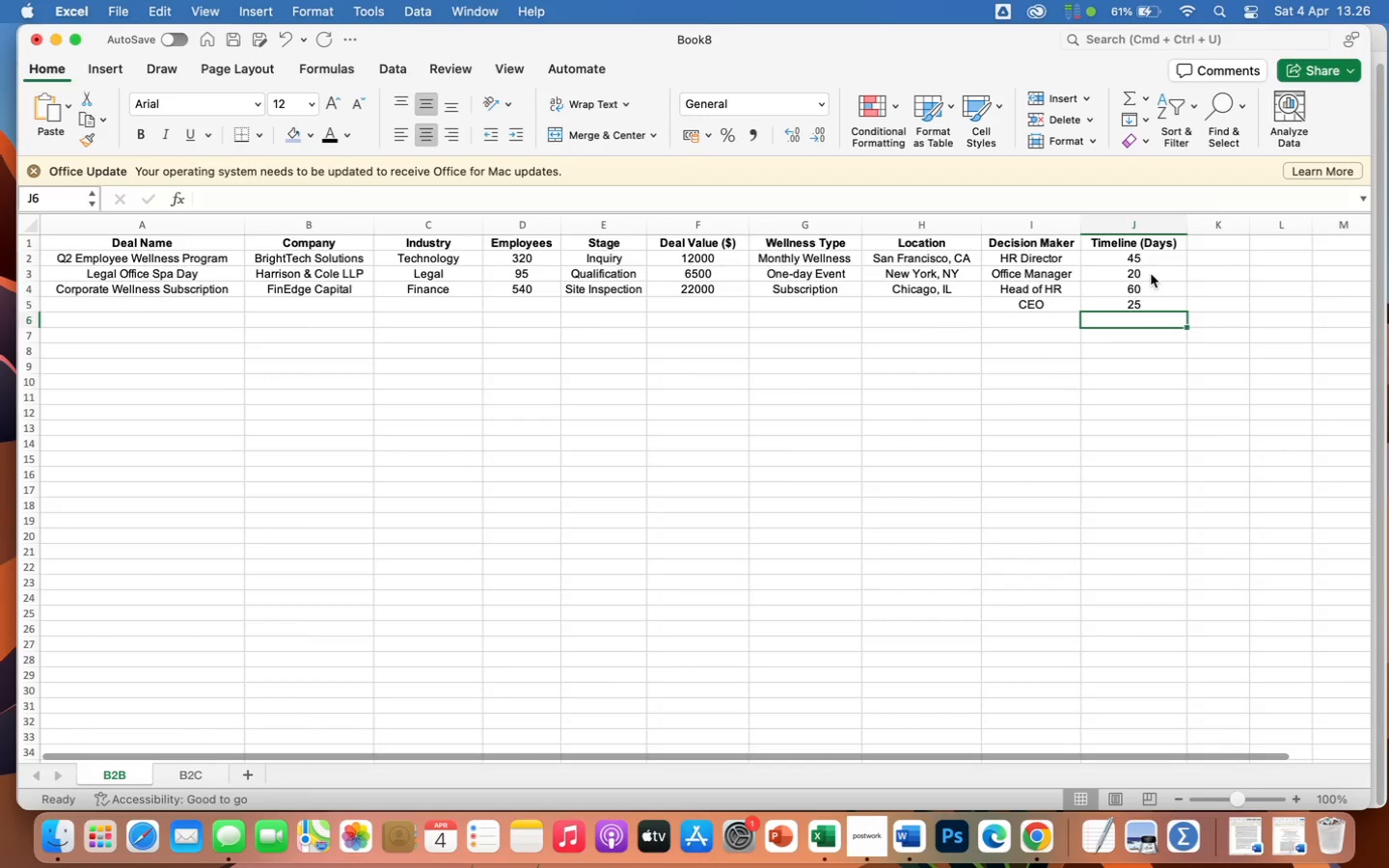 
key(ArrowLeft)
 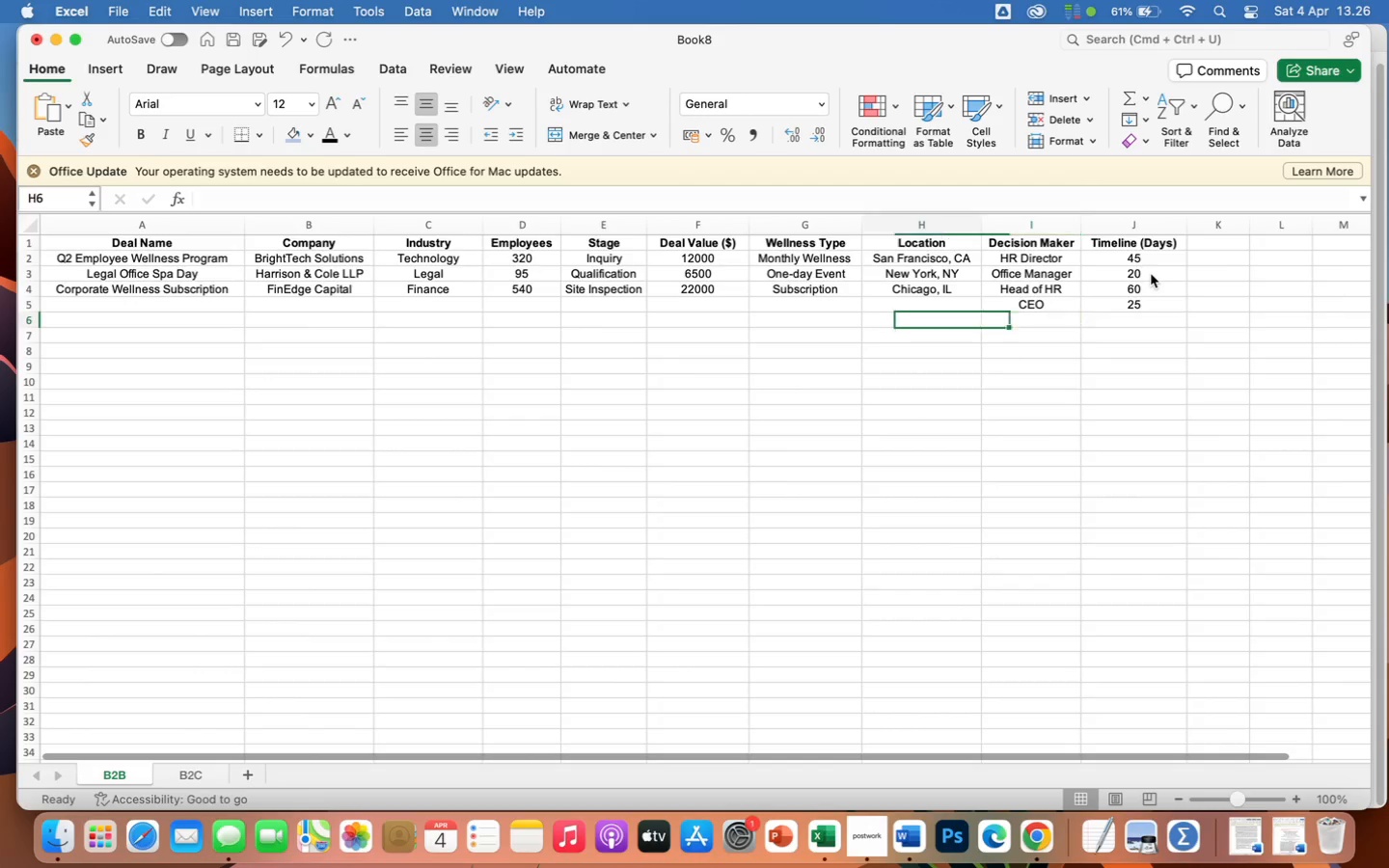 
key(ArrowLeft)
 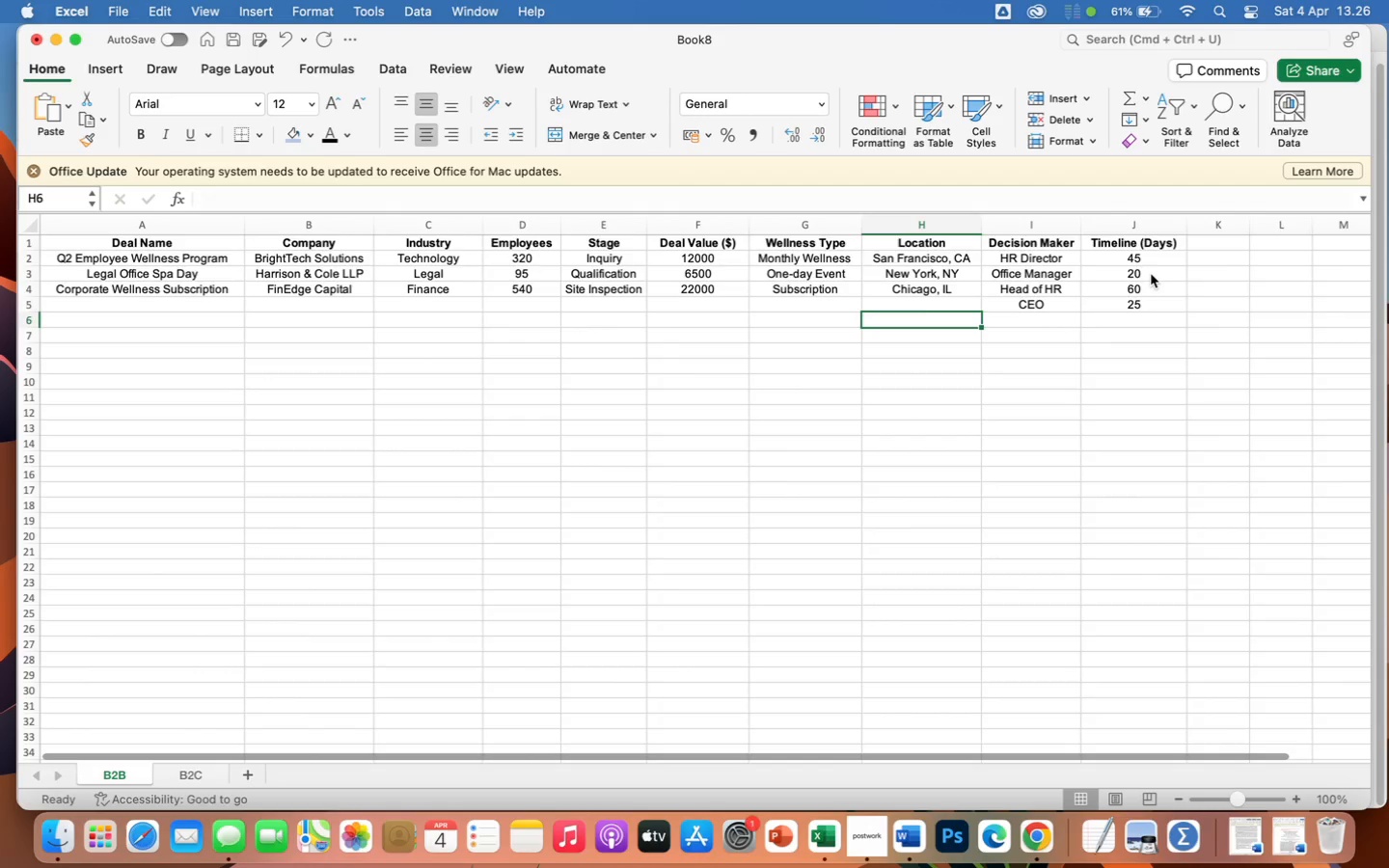 
key(ArrowUp)
 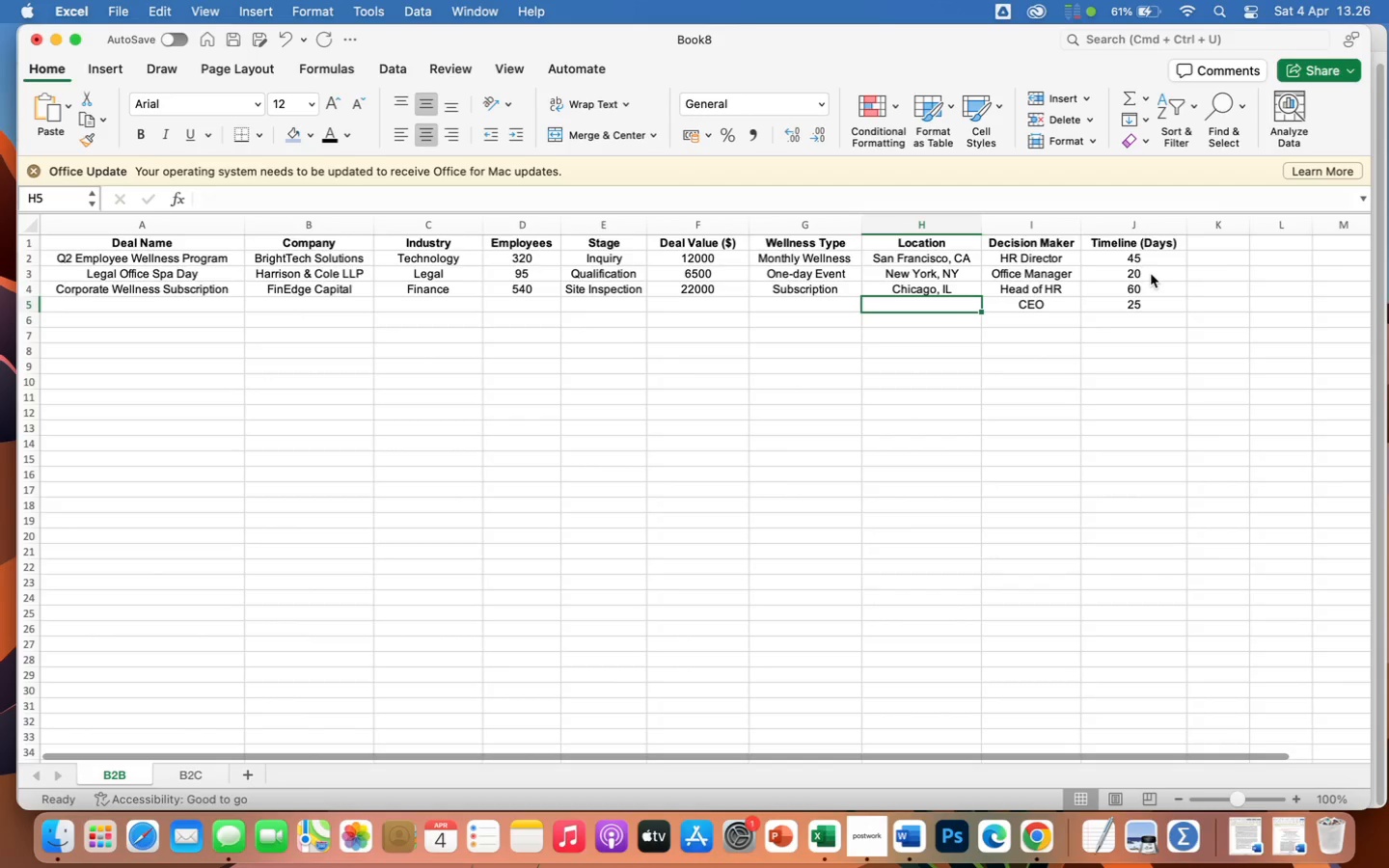 
type(Austin, TX)
 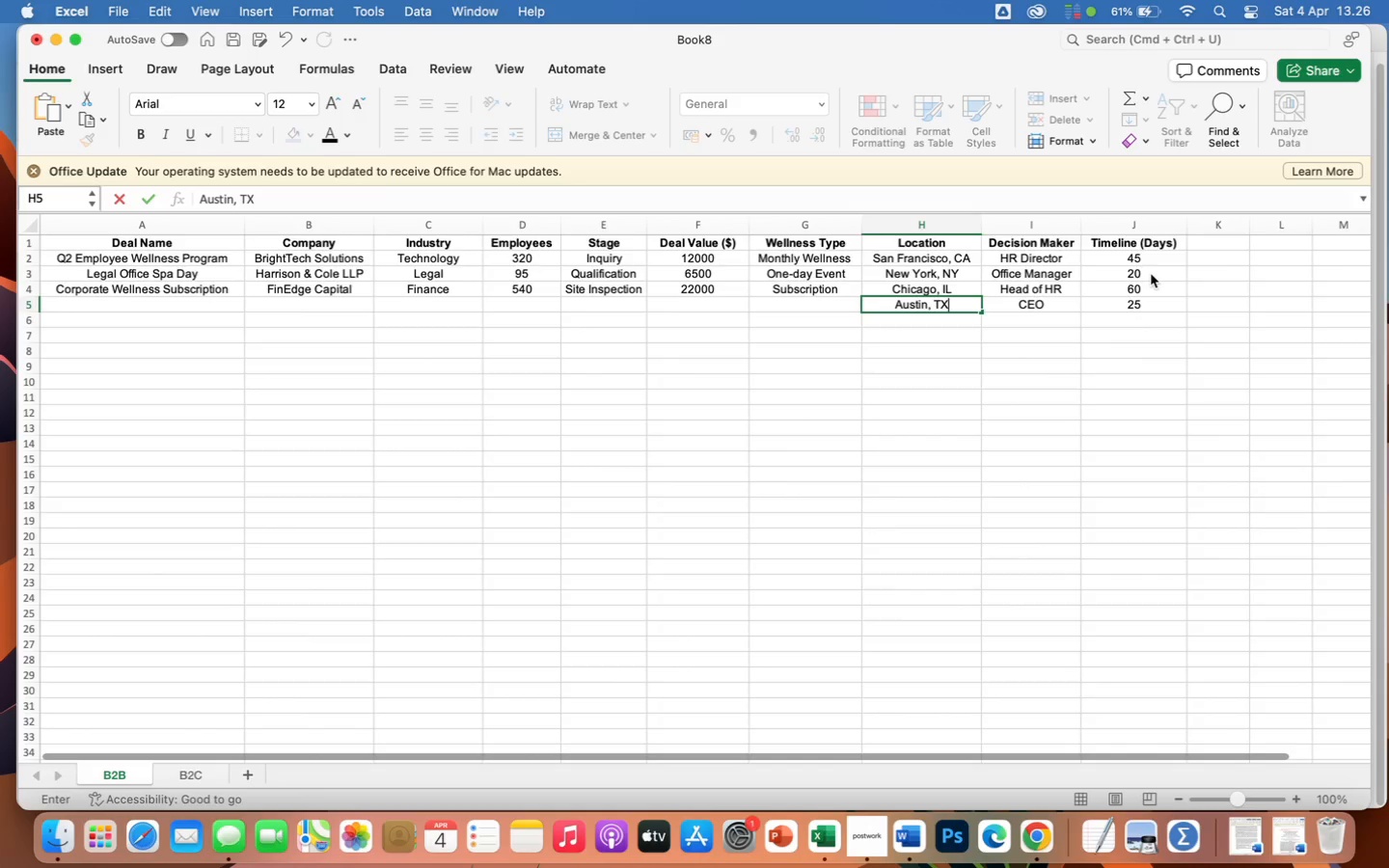 
key(ArrowLeft)
 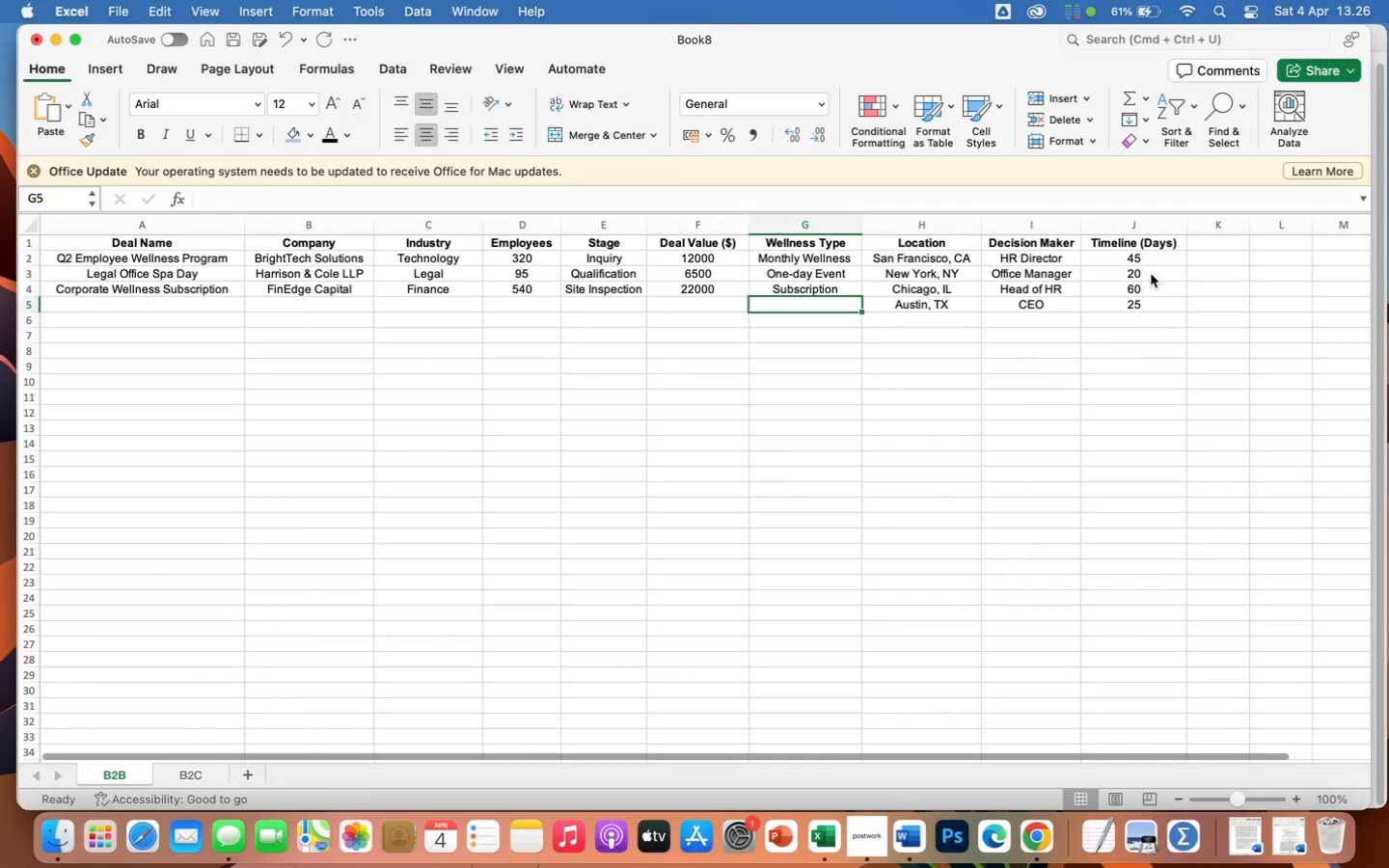 
type(One)
 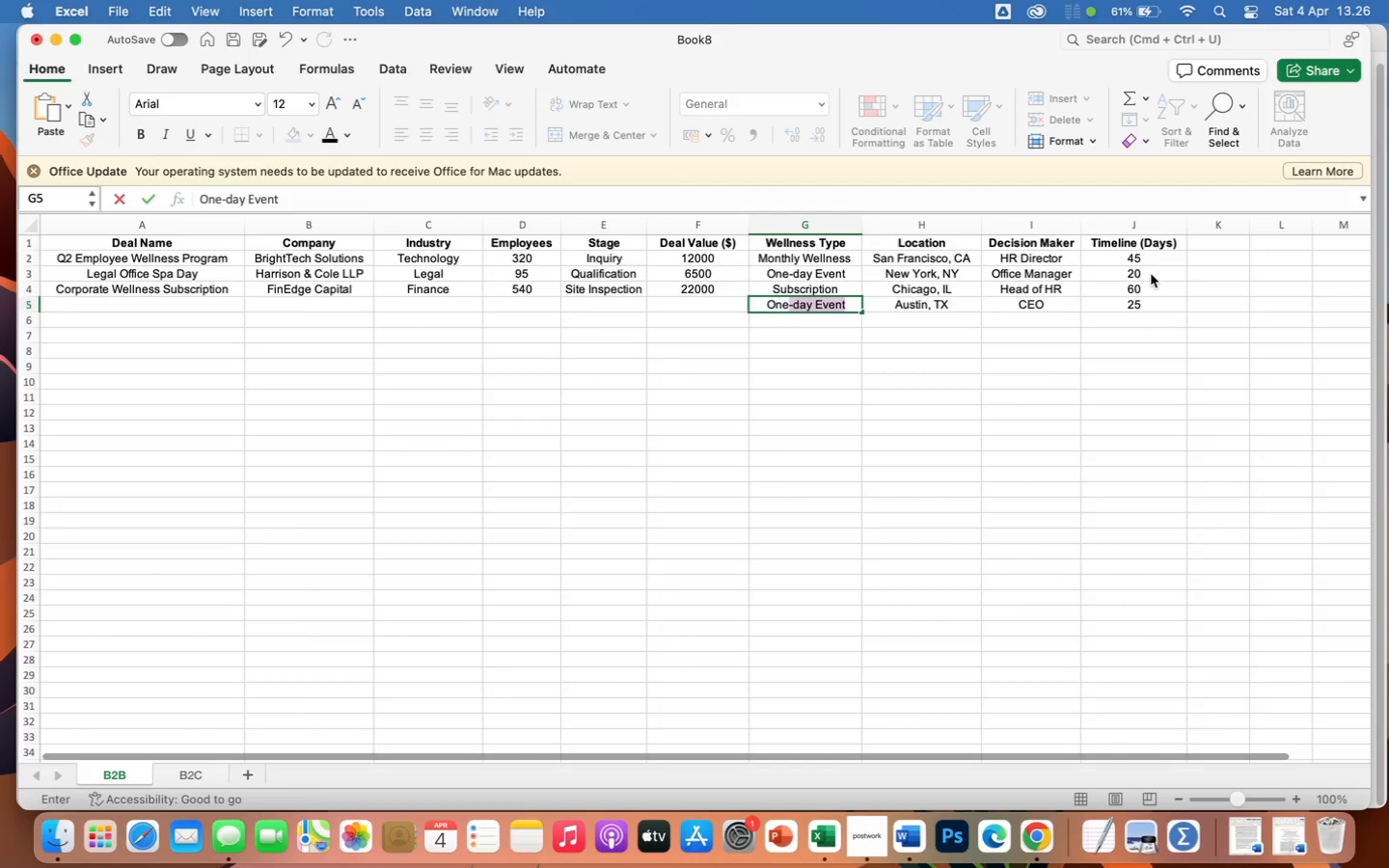 
wait(5.08)
 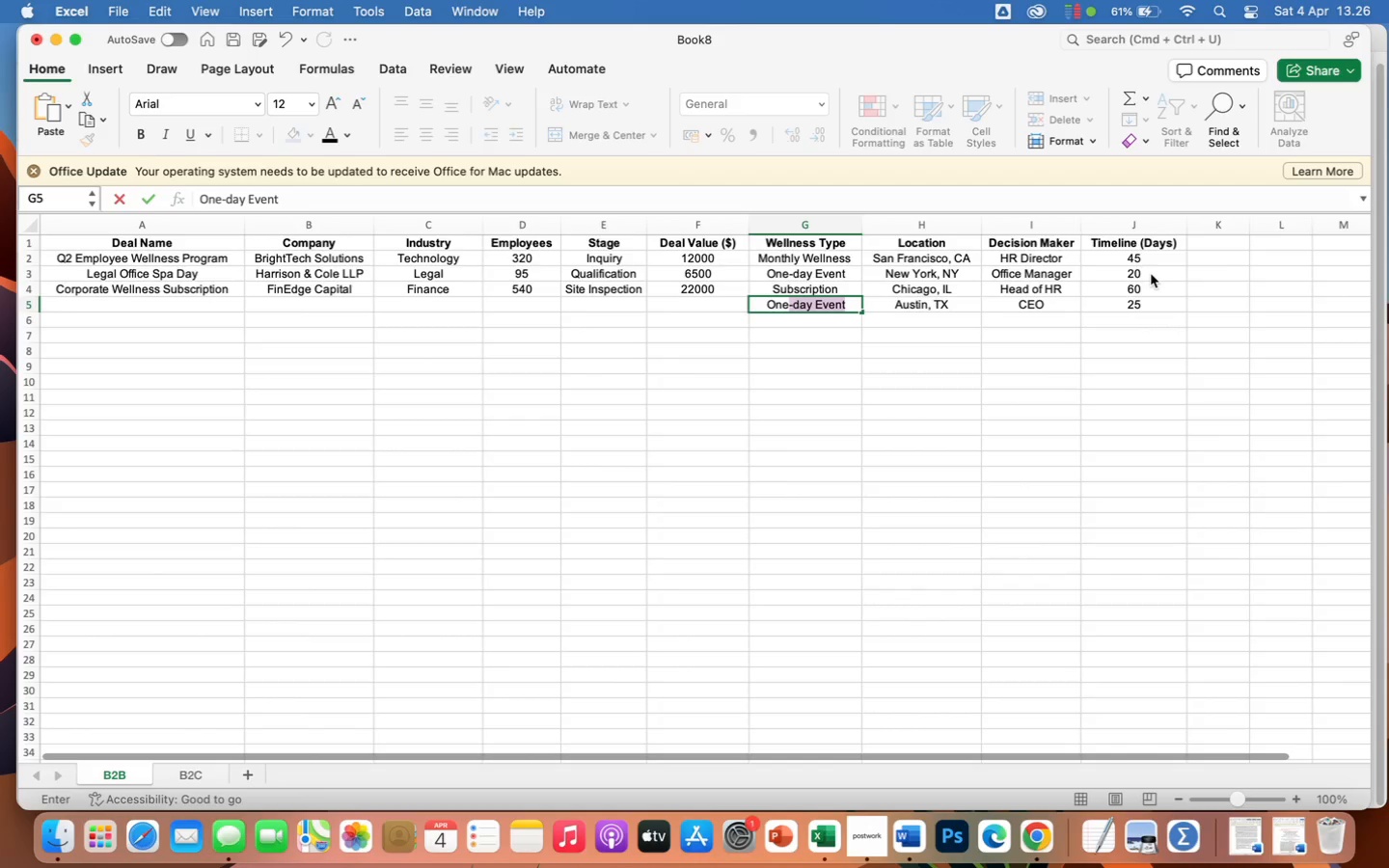 
key(Enter)
 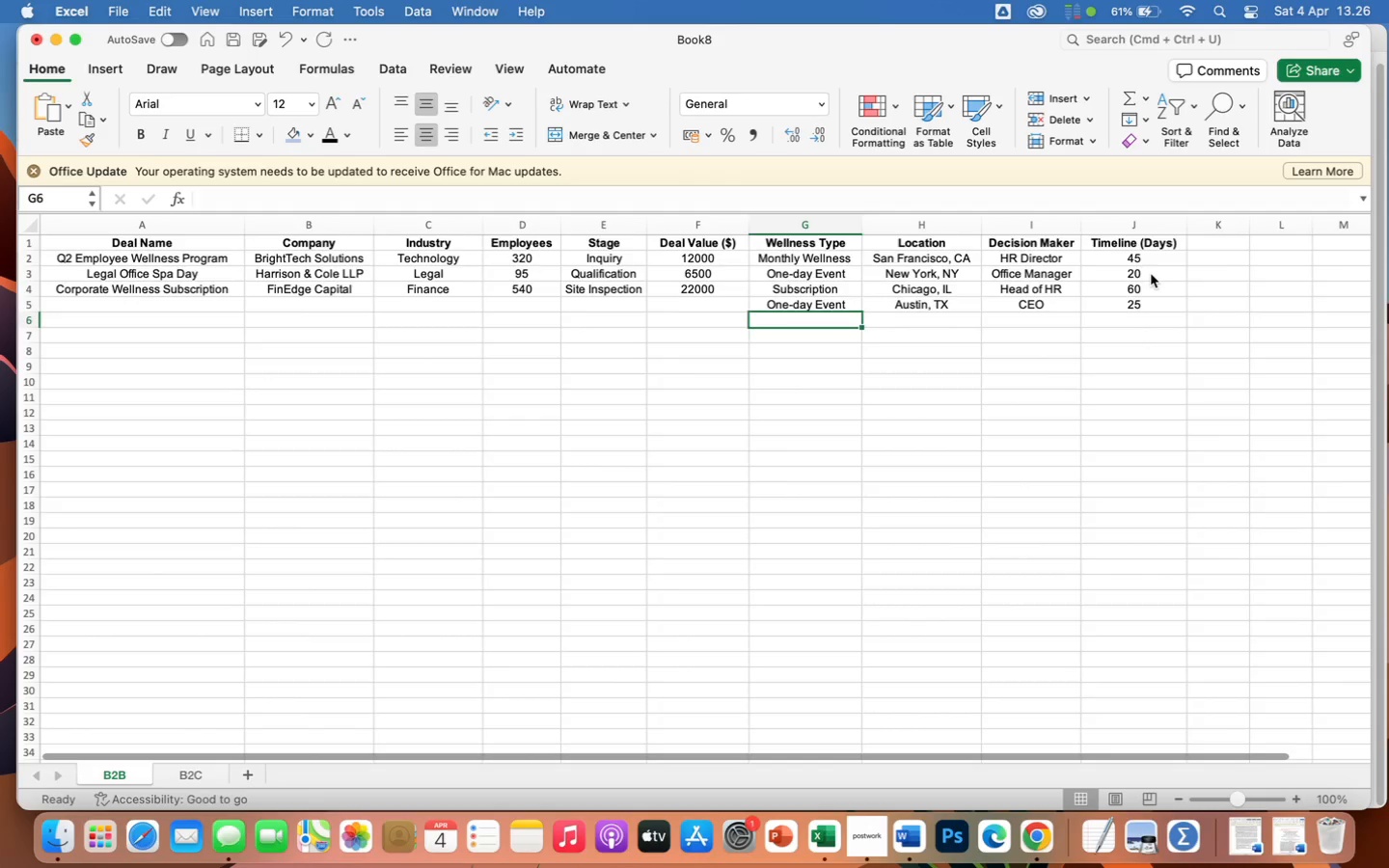 
key(ArrowLeft)
 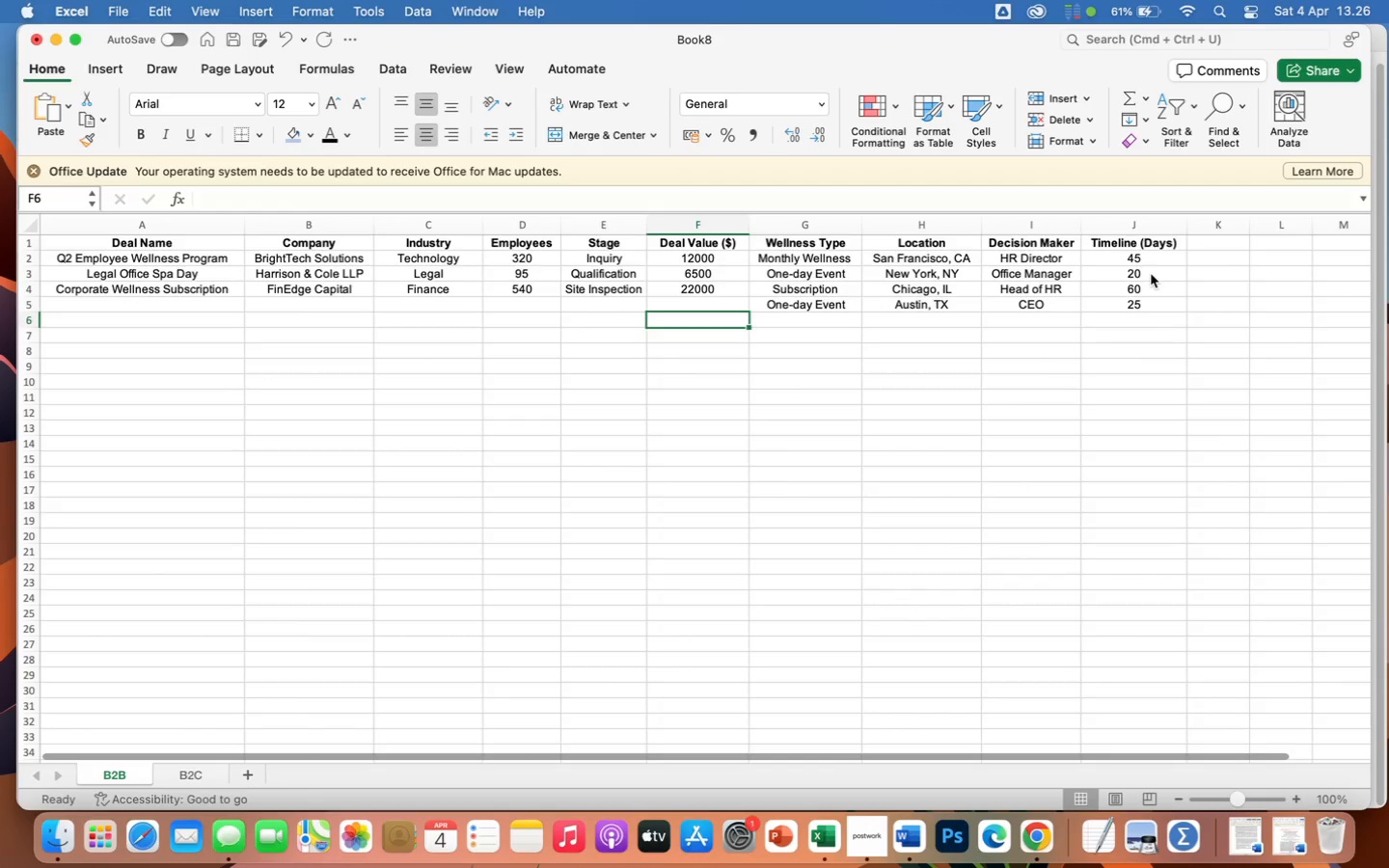 
key(ArrowUp)
 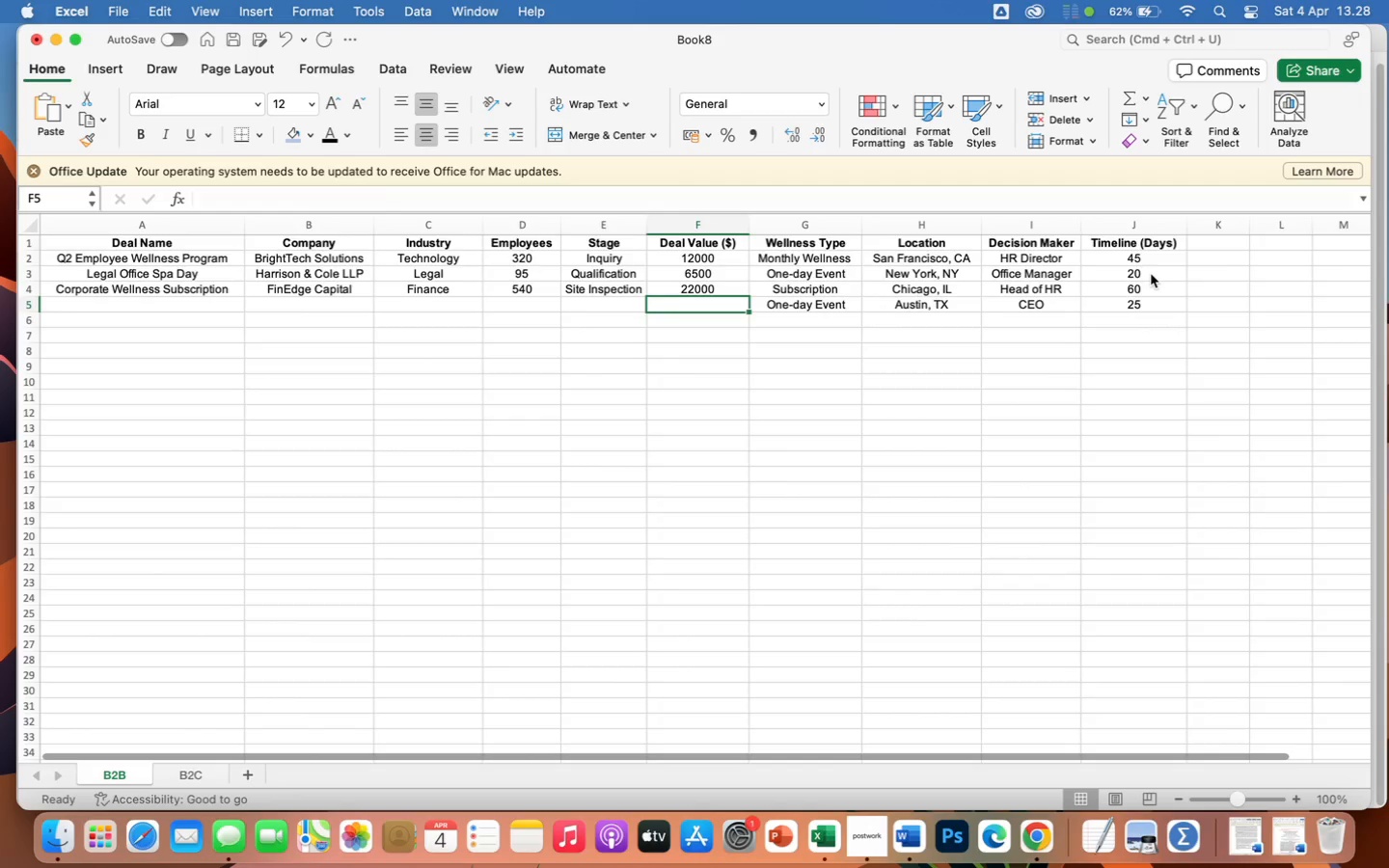 
wait(77.31)
 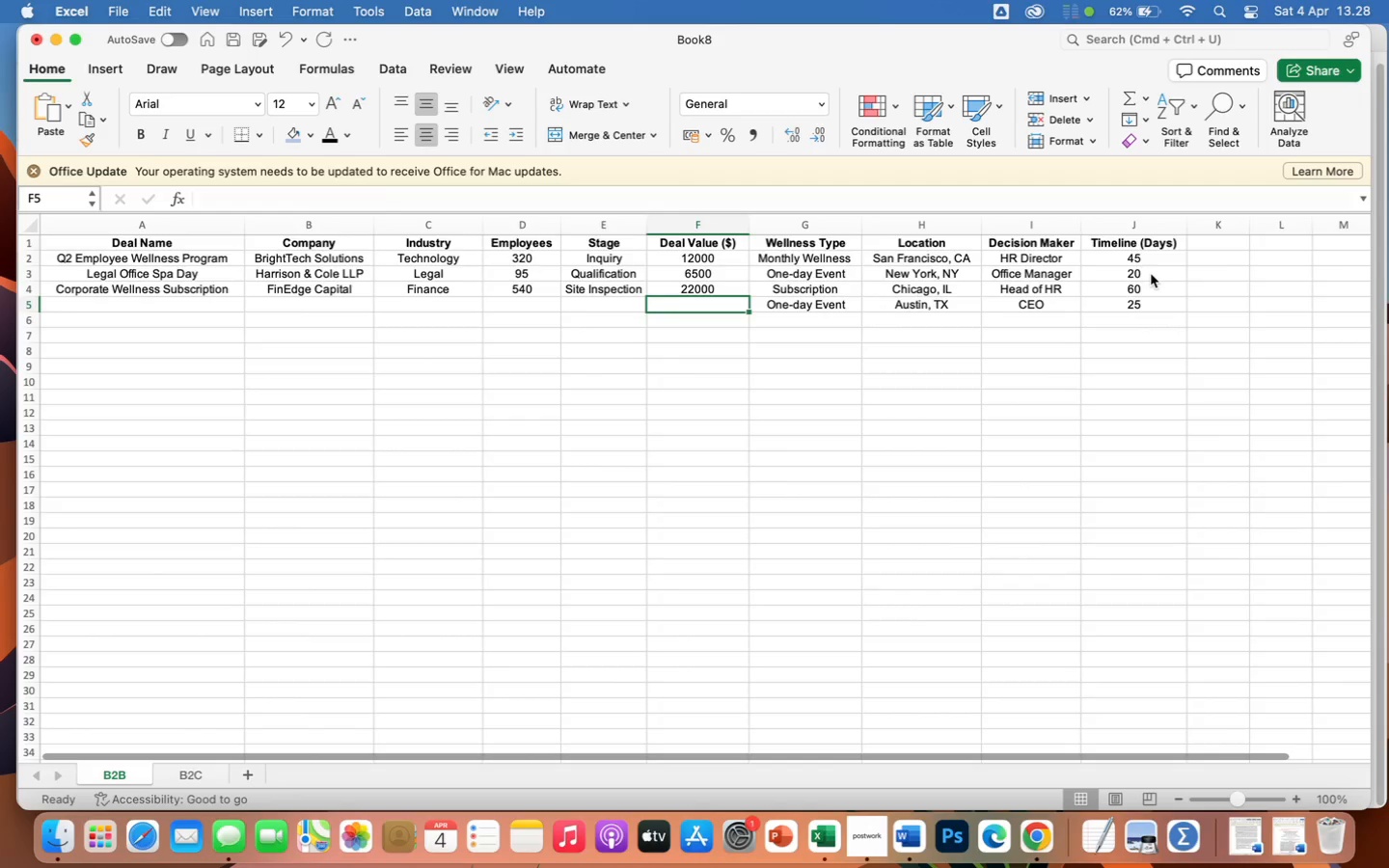 
left_click([116, 306])
 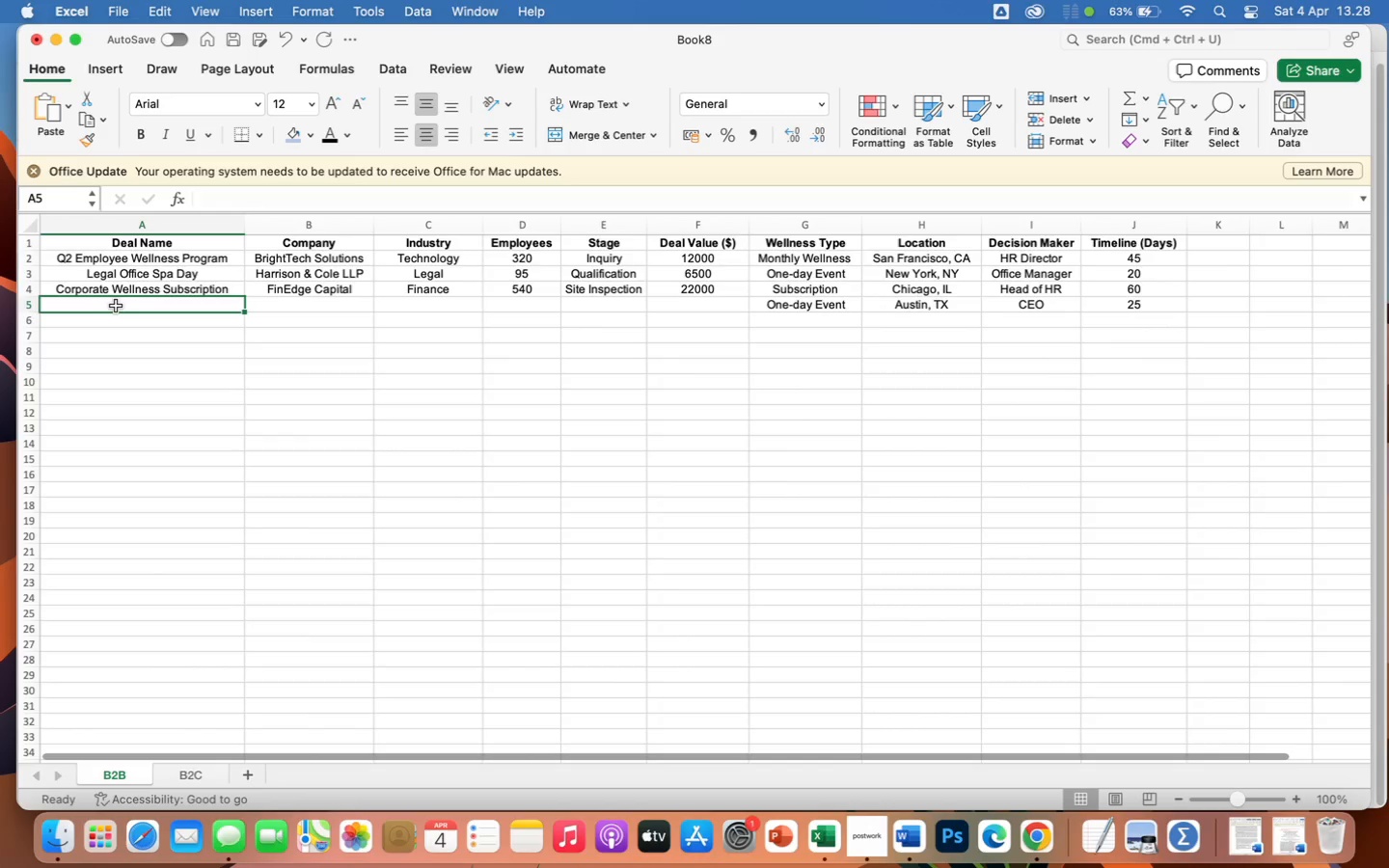 
wait(12.93)
 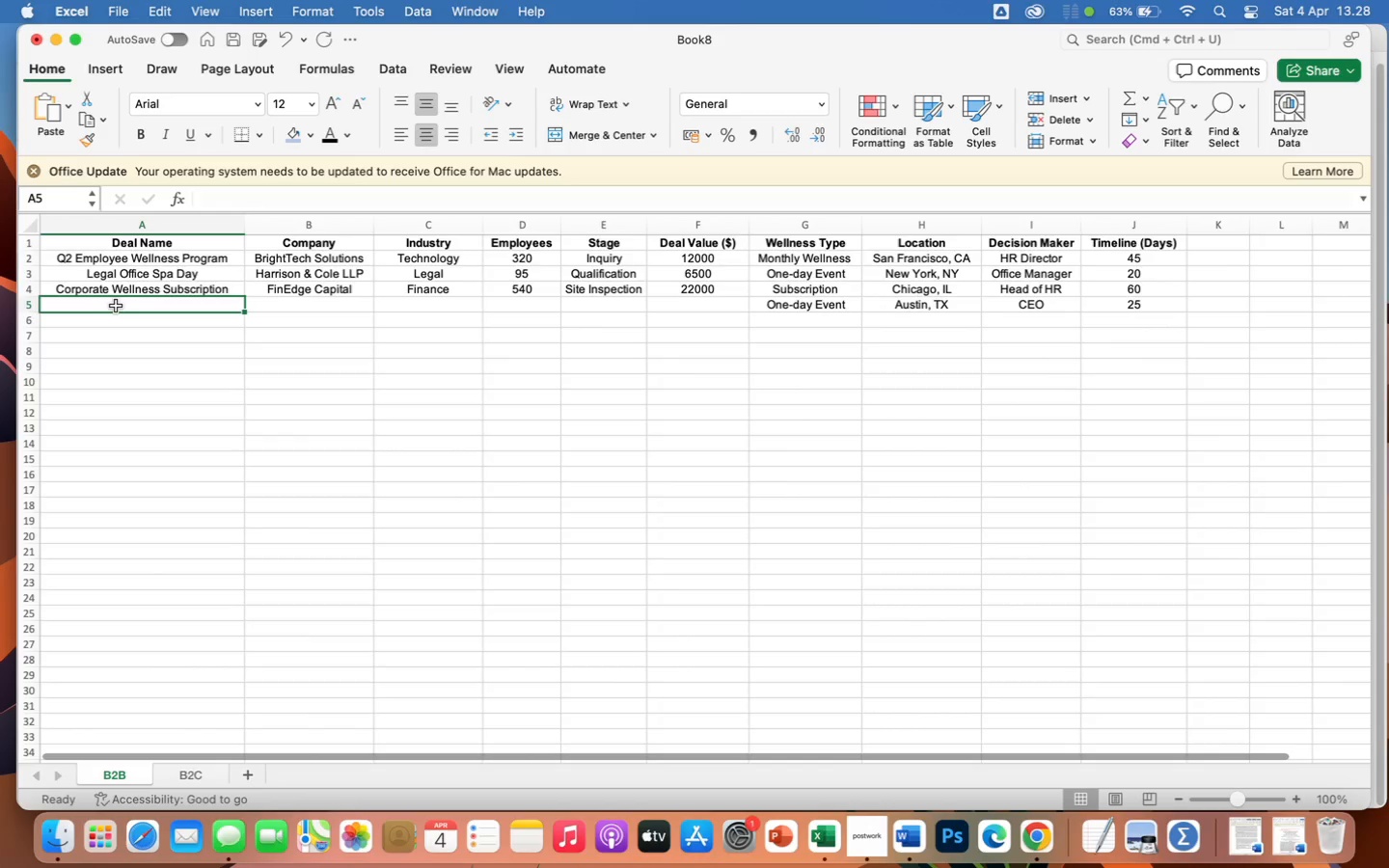 
type(Startiu)
key(Backspace)
key(Backspace)
type(up Wellness Ac)
 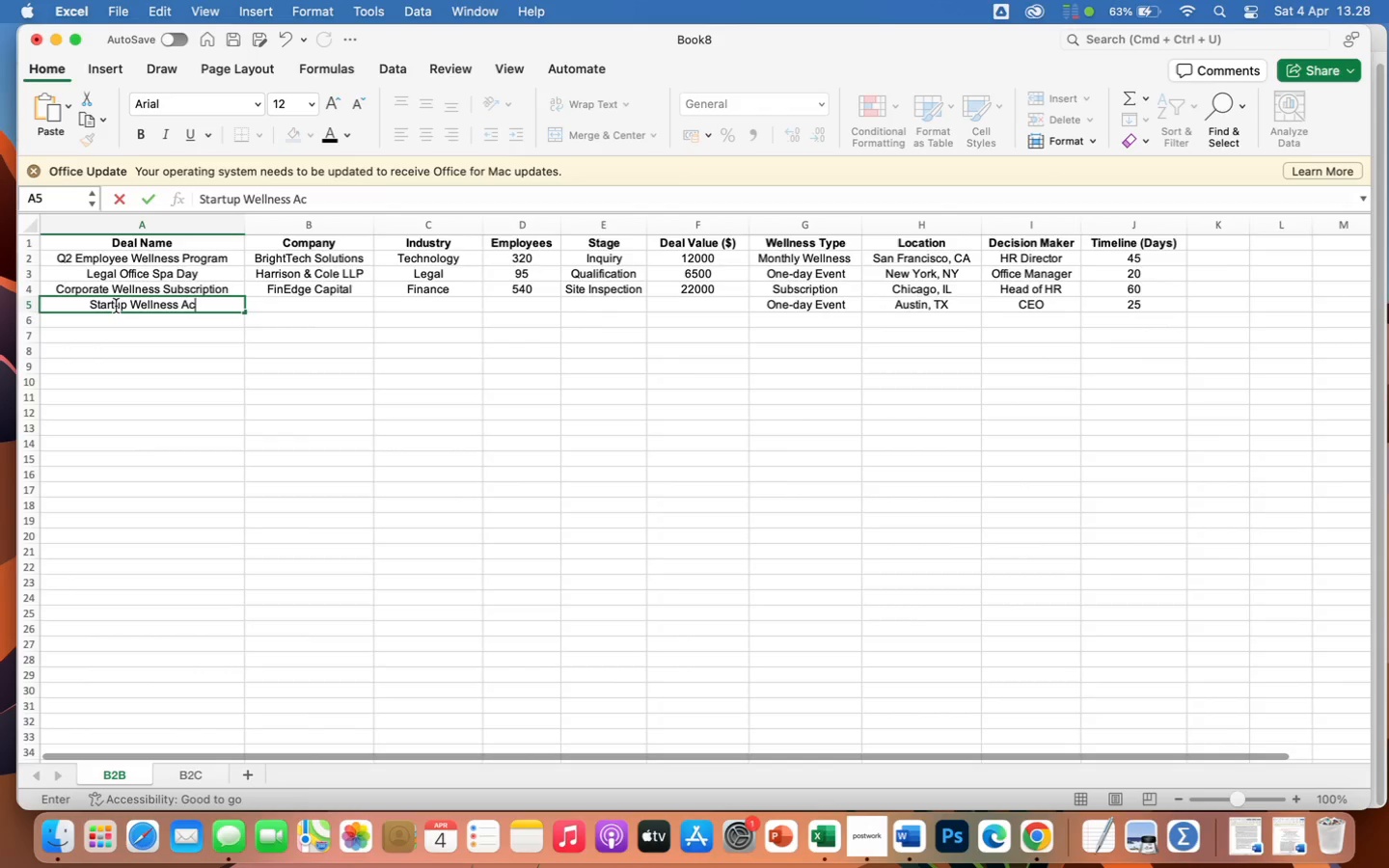 
type(ti)
 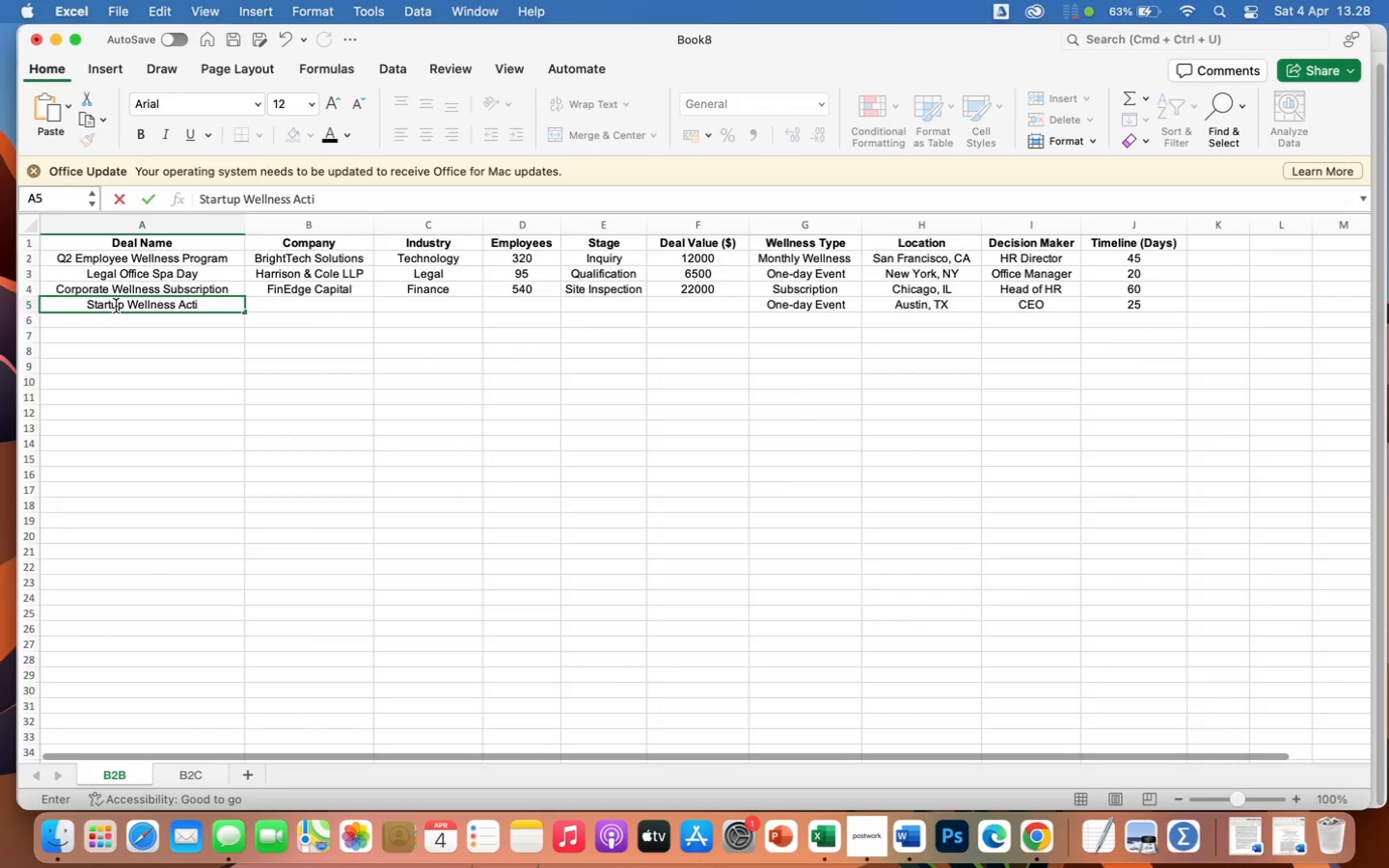 
wait(19.97)
 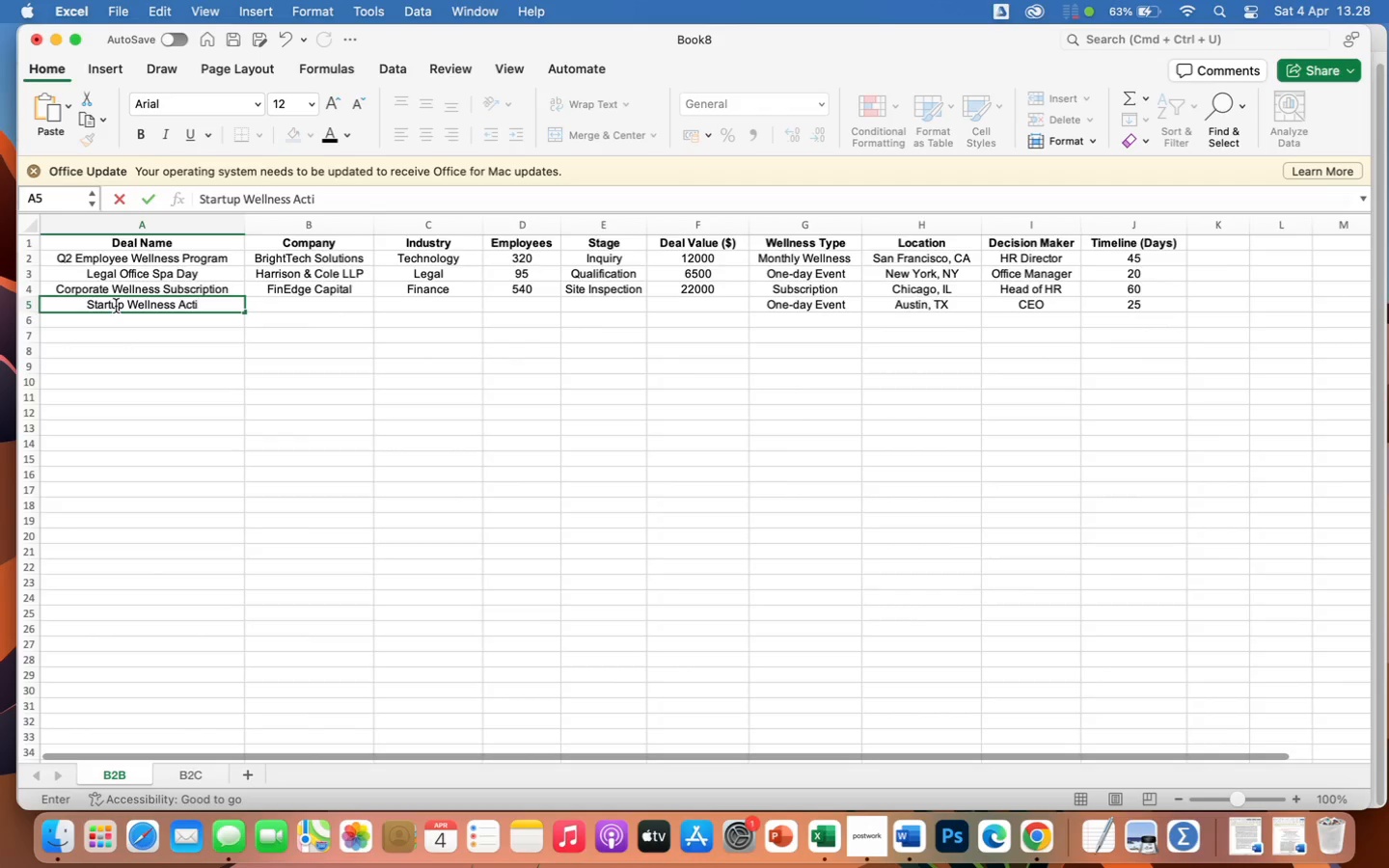 
type(vation)
 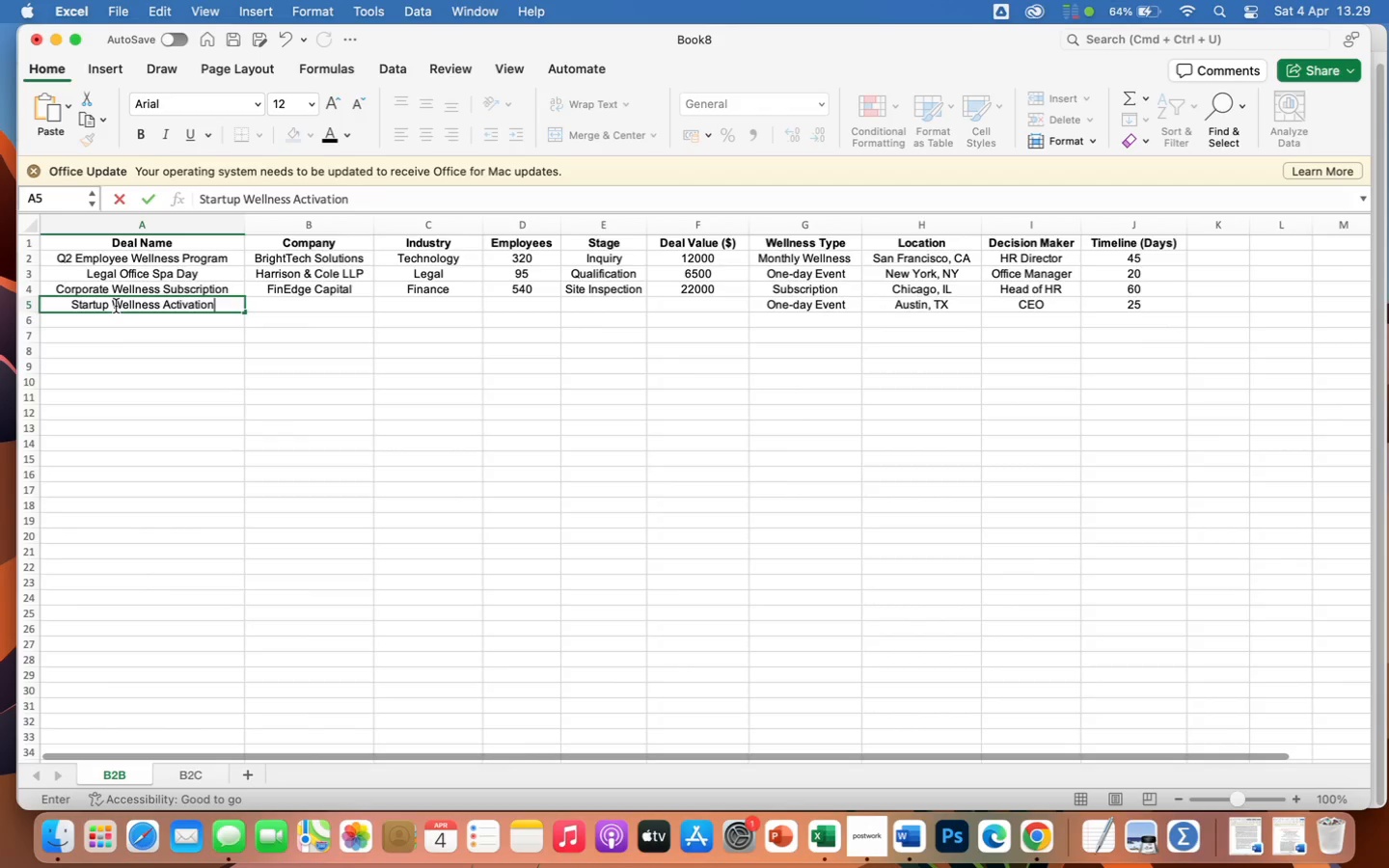 
wait(6.05)
 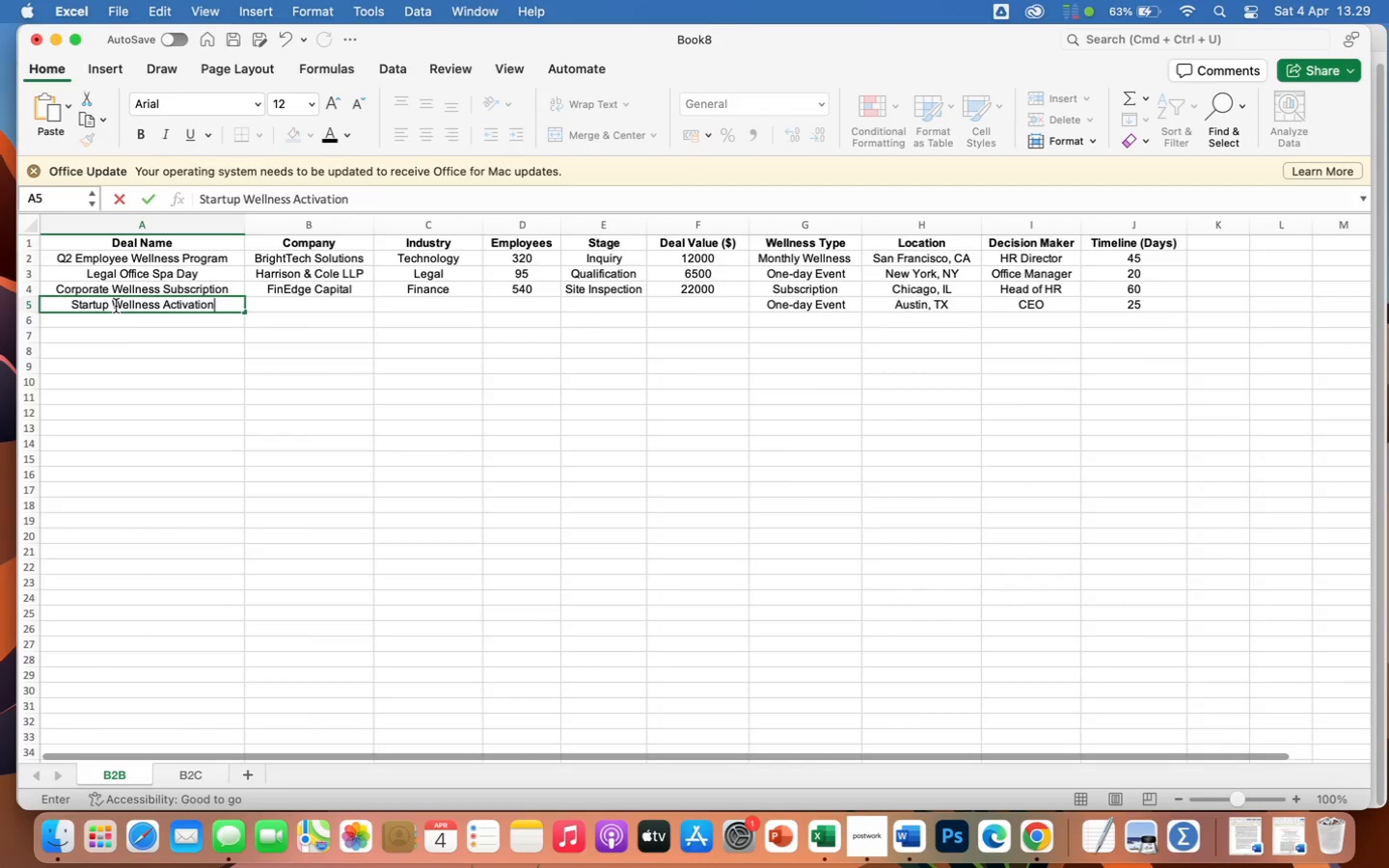 
key(ArrowRight)